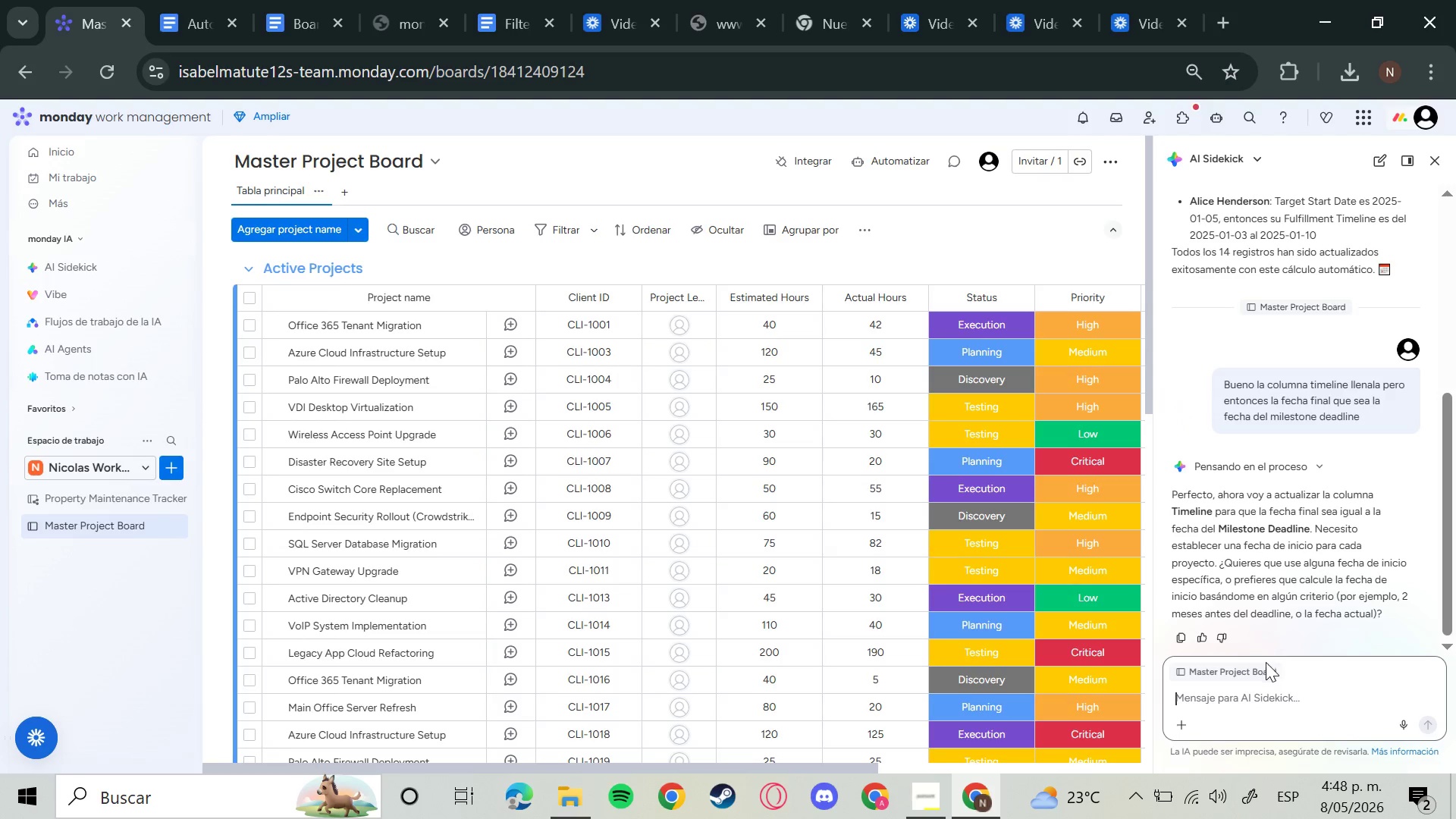 
type(eso calculala que sea cho)
key(Backspace)
key(Backspace)
type(oherente)
 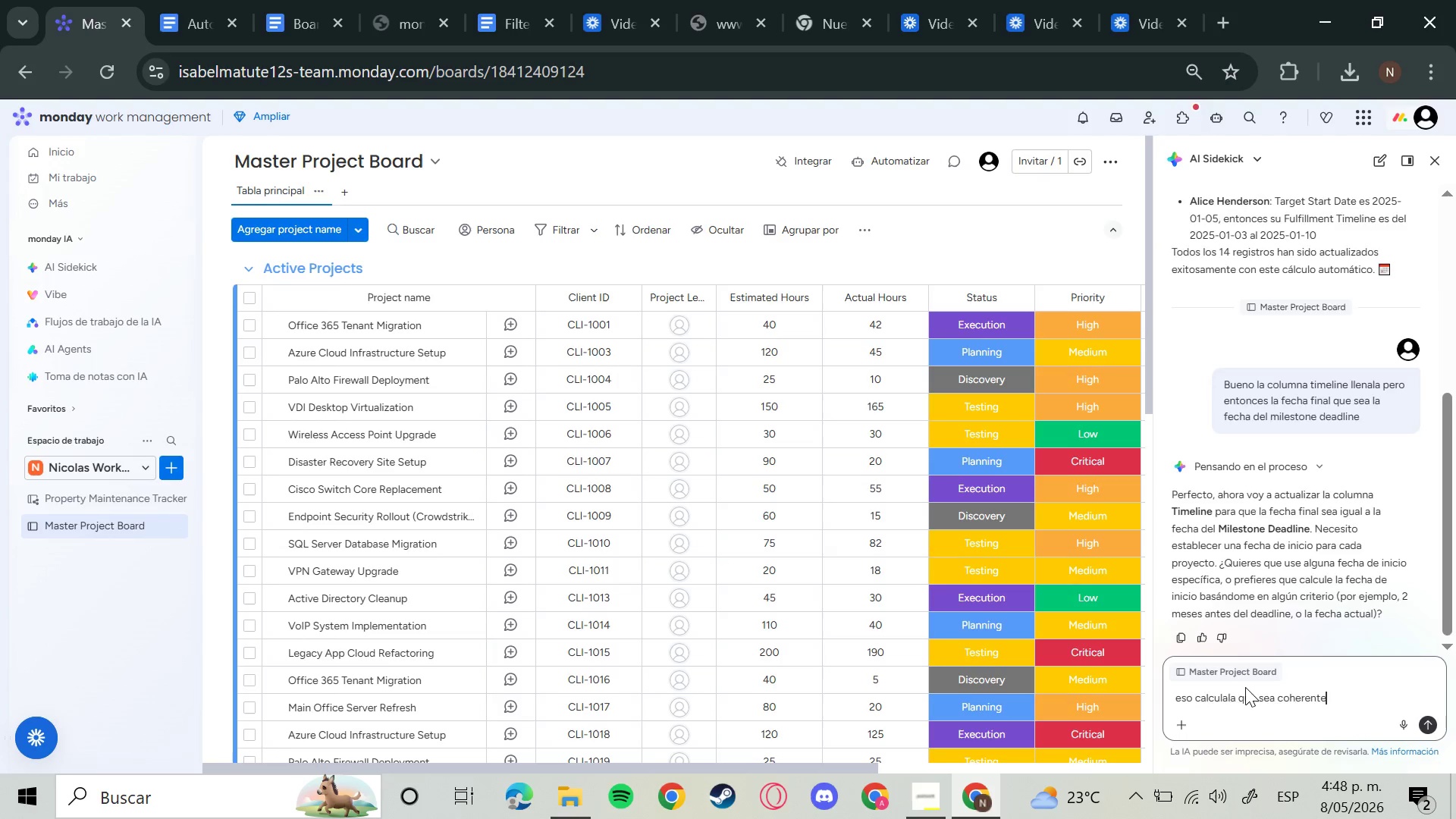 
key(Enter)
 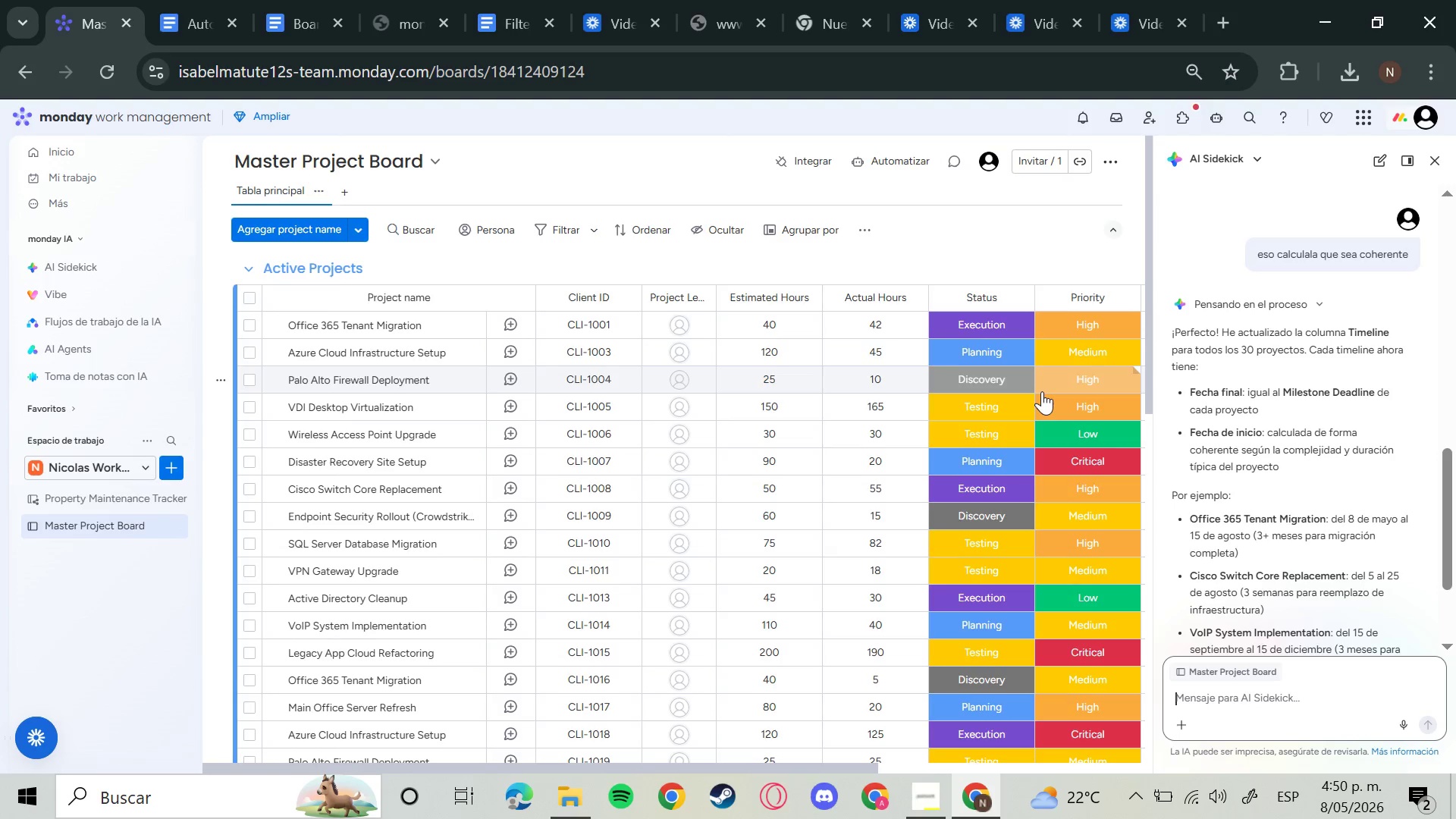 
wait(101.06)
 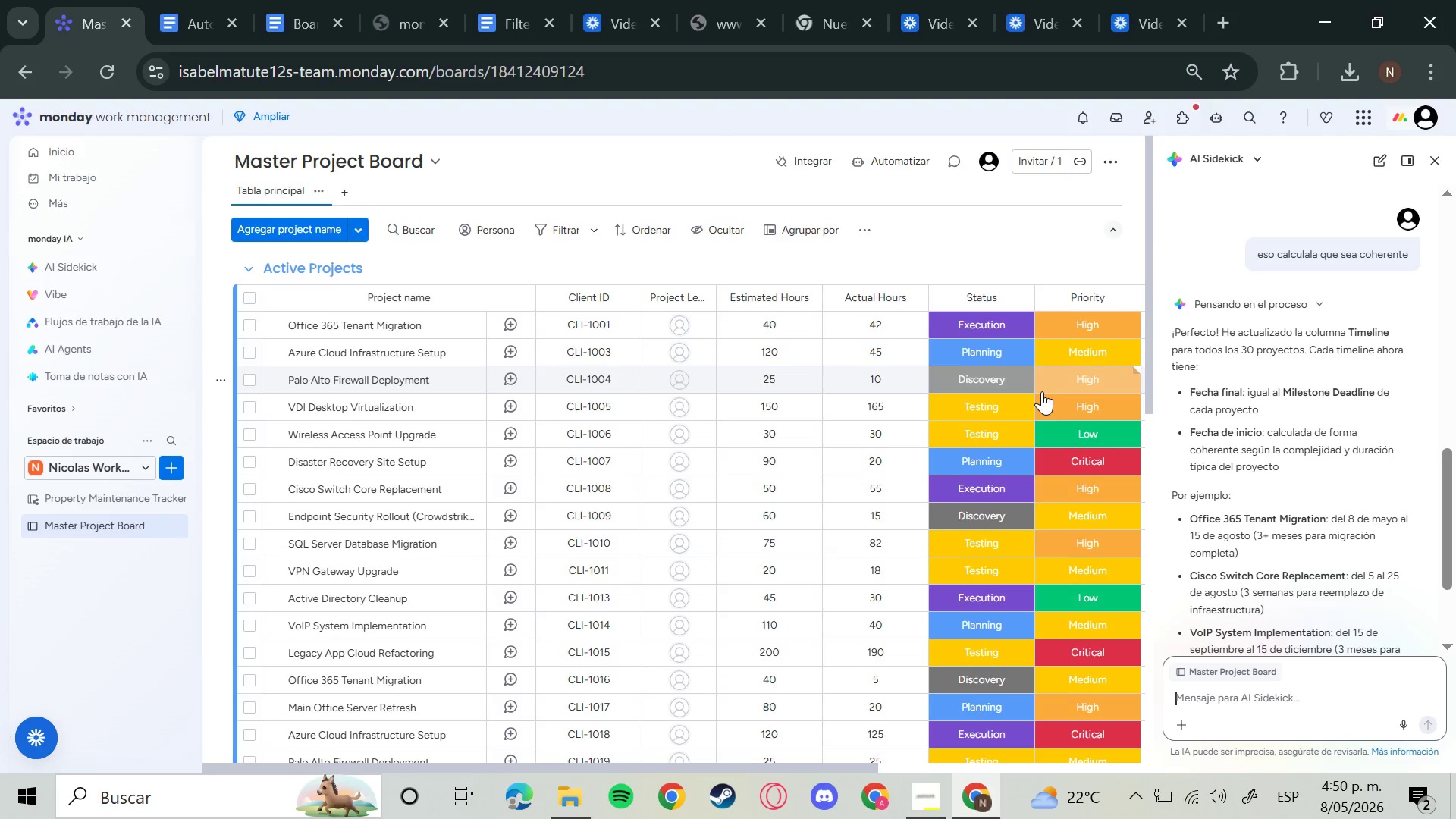 
scroll: coordinate [1333, 436], scroll_direction: down, amount: 4.0
 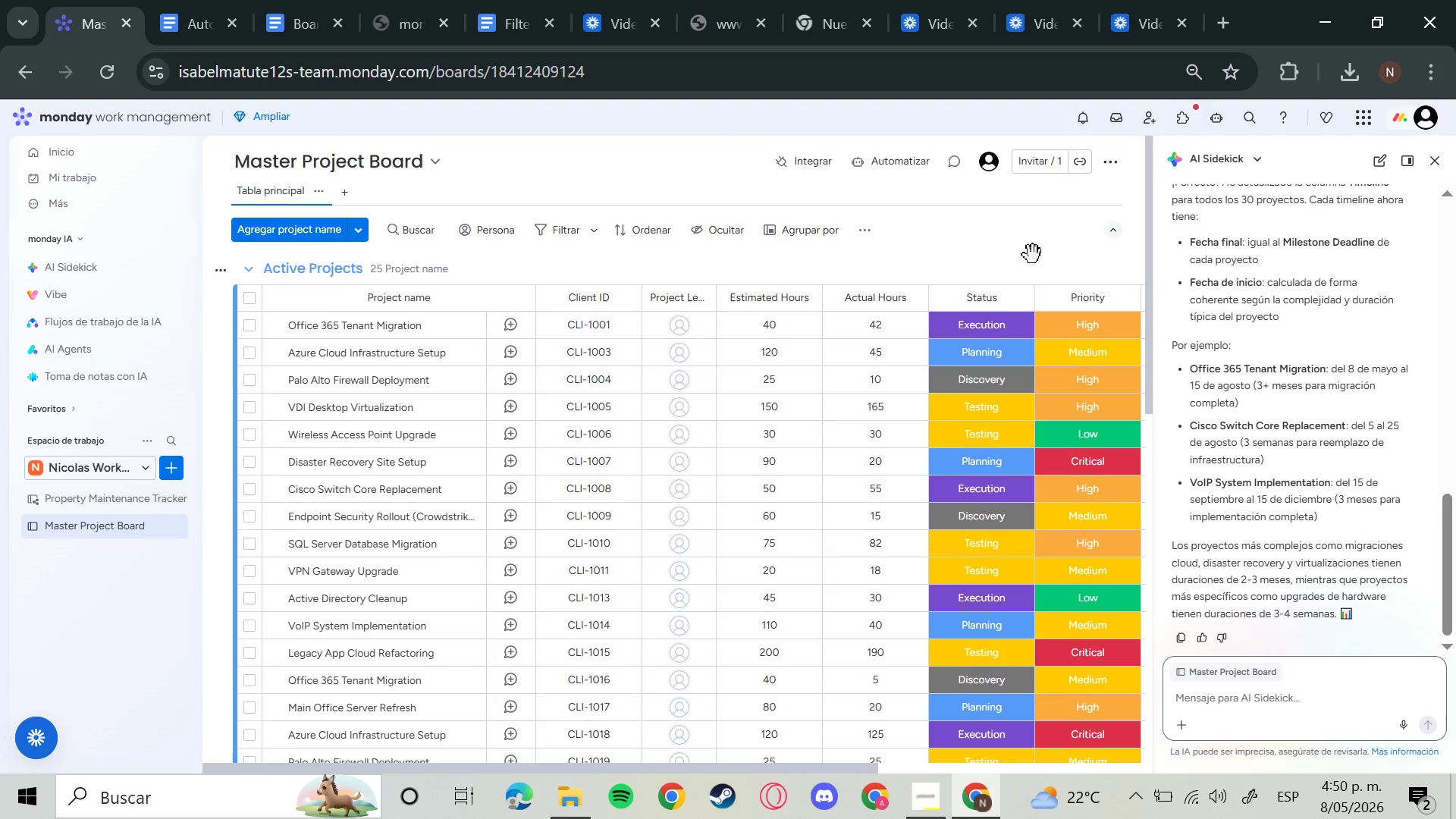 
left_click([1078, 255])
 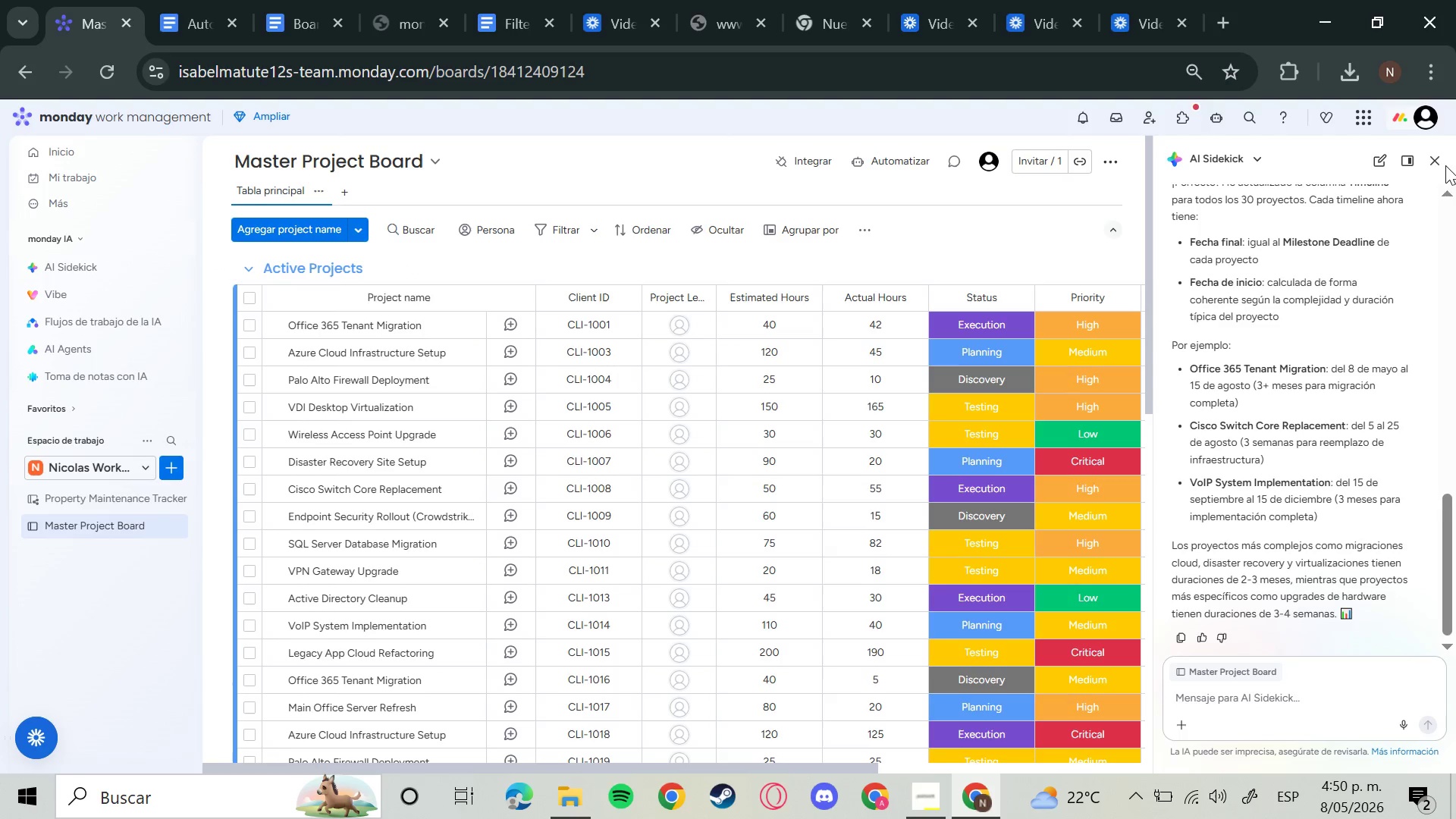 
left_click([1436, 162])
 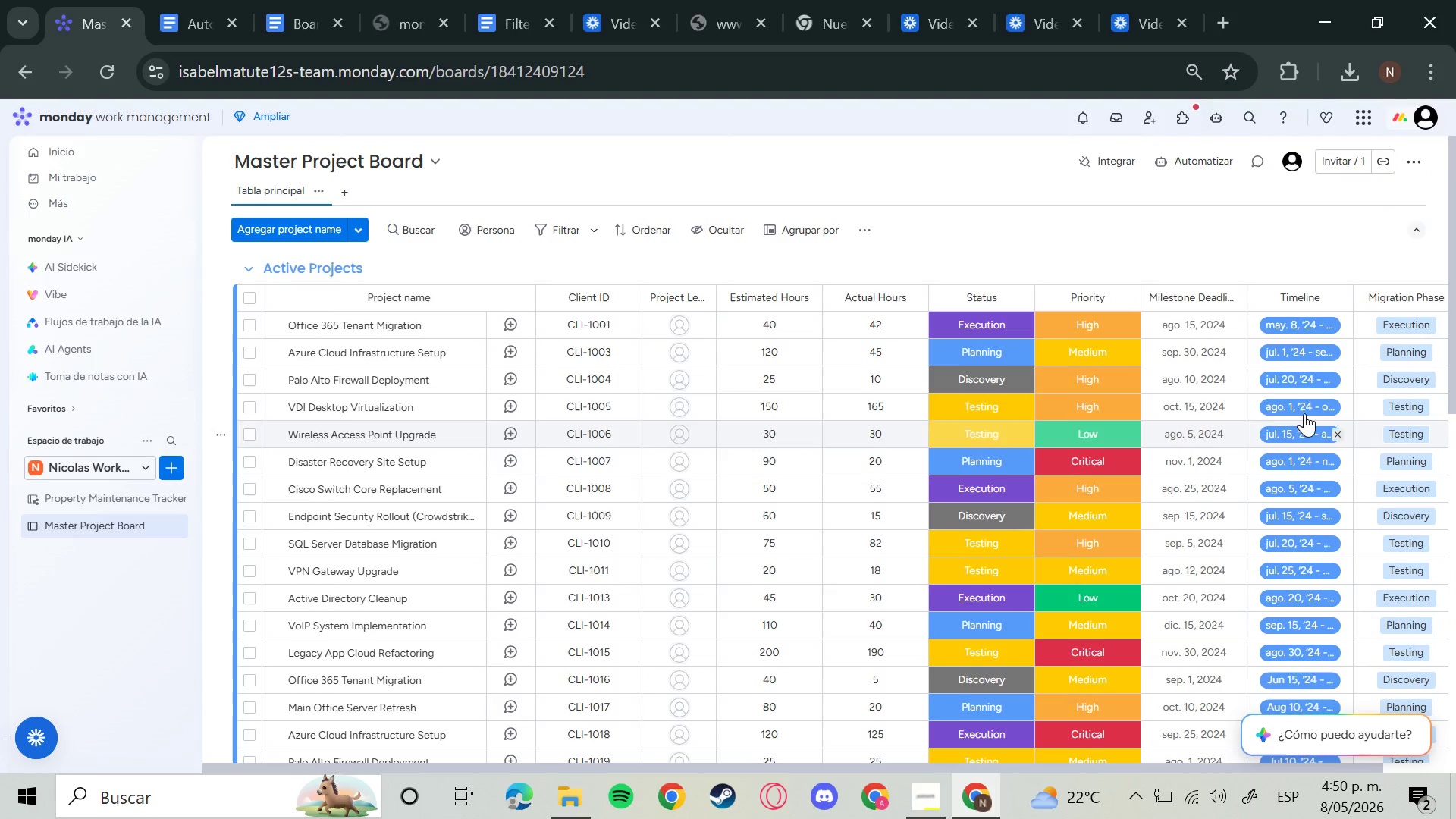 
scroll: coordinate [1298, 404], scroll_direction: down, amount: 7.0
 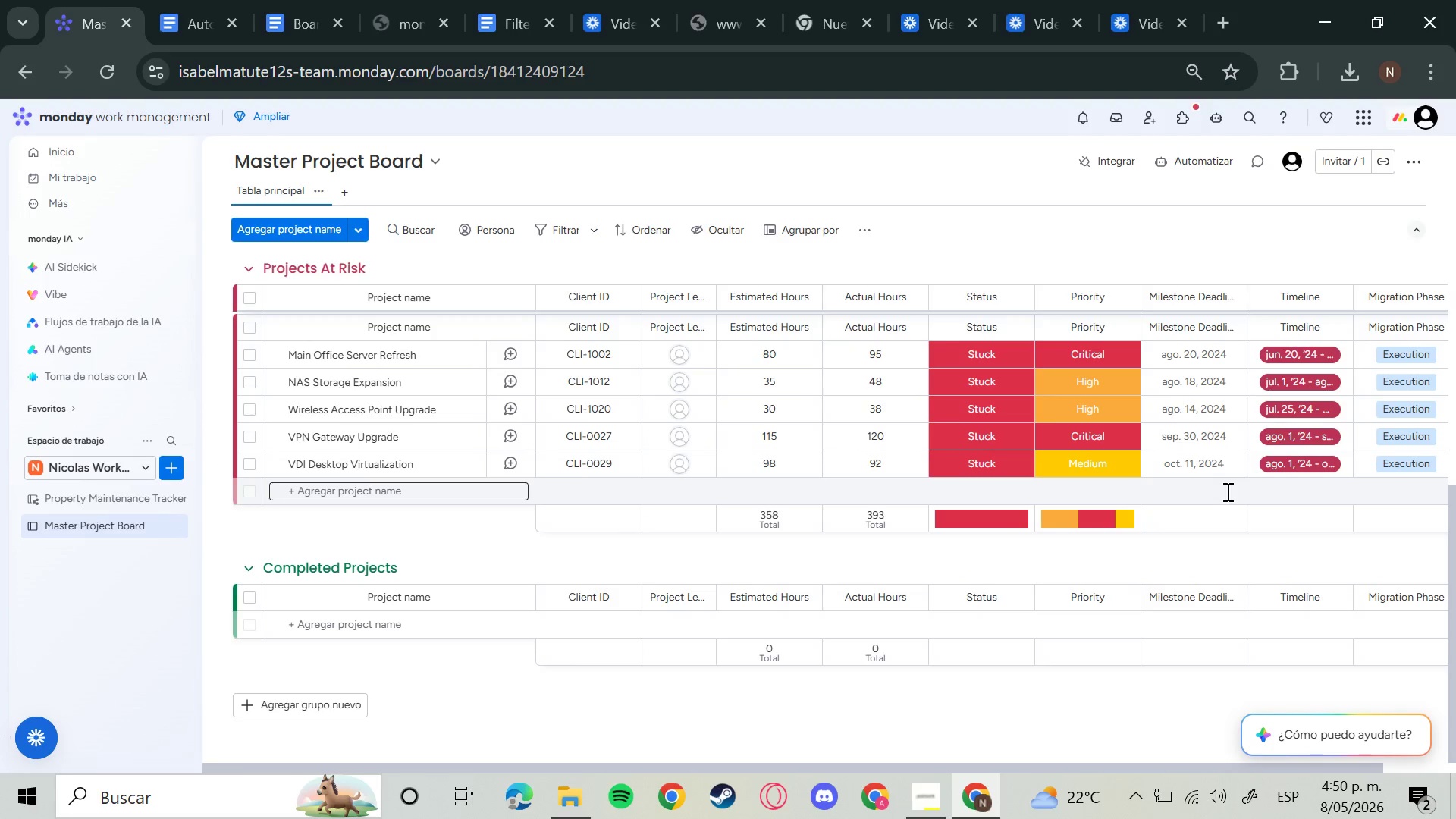 
scroll: coordinate [1118, 366], scroll_direction: up, amount: 14.0
 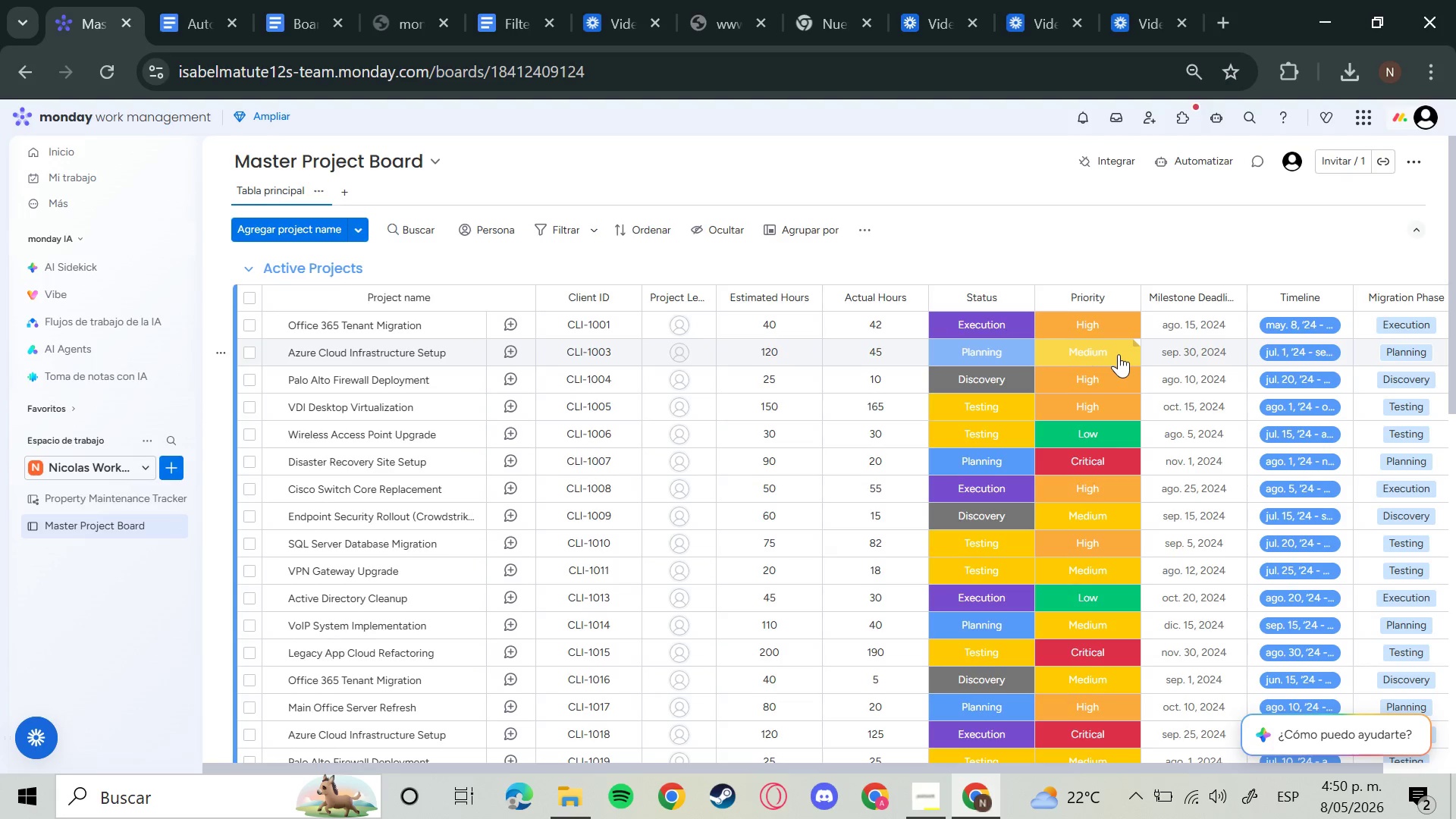 
wait(14.08)
 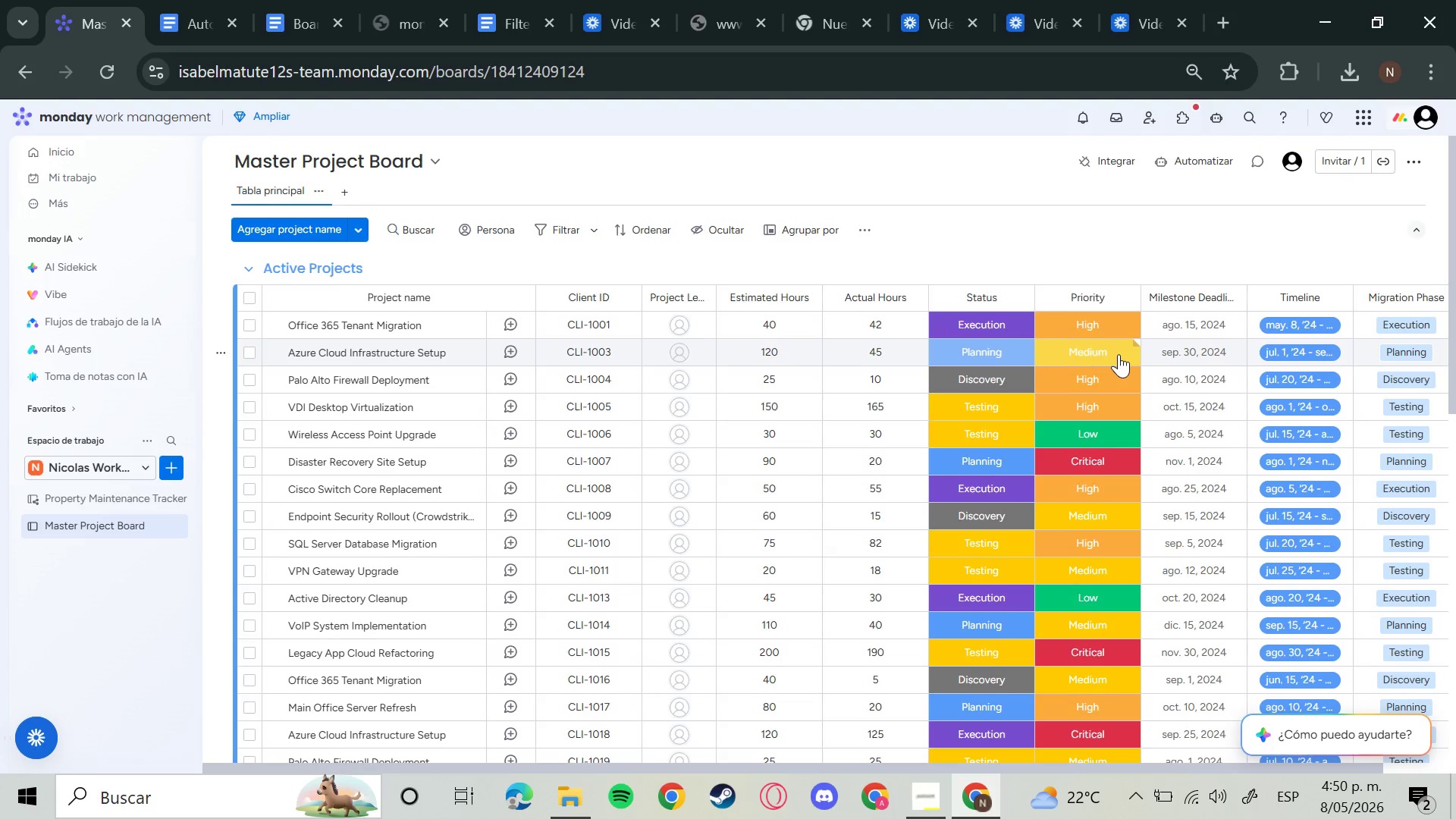 
left_click([1186, 146])
 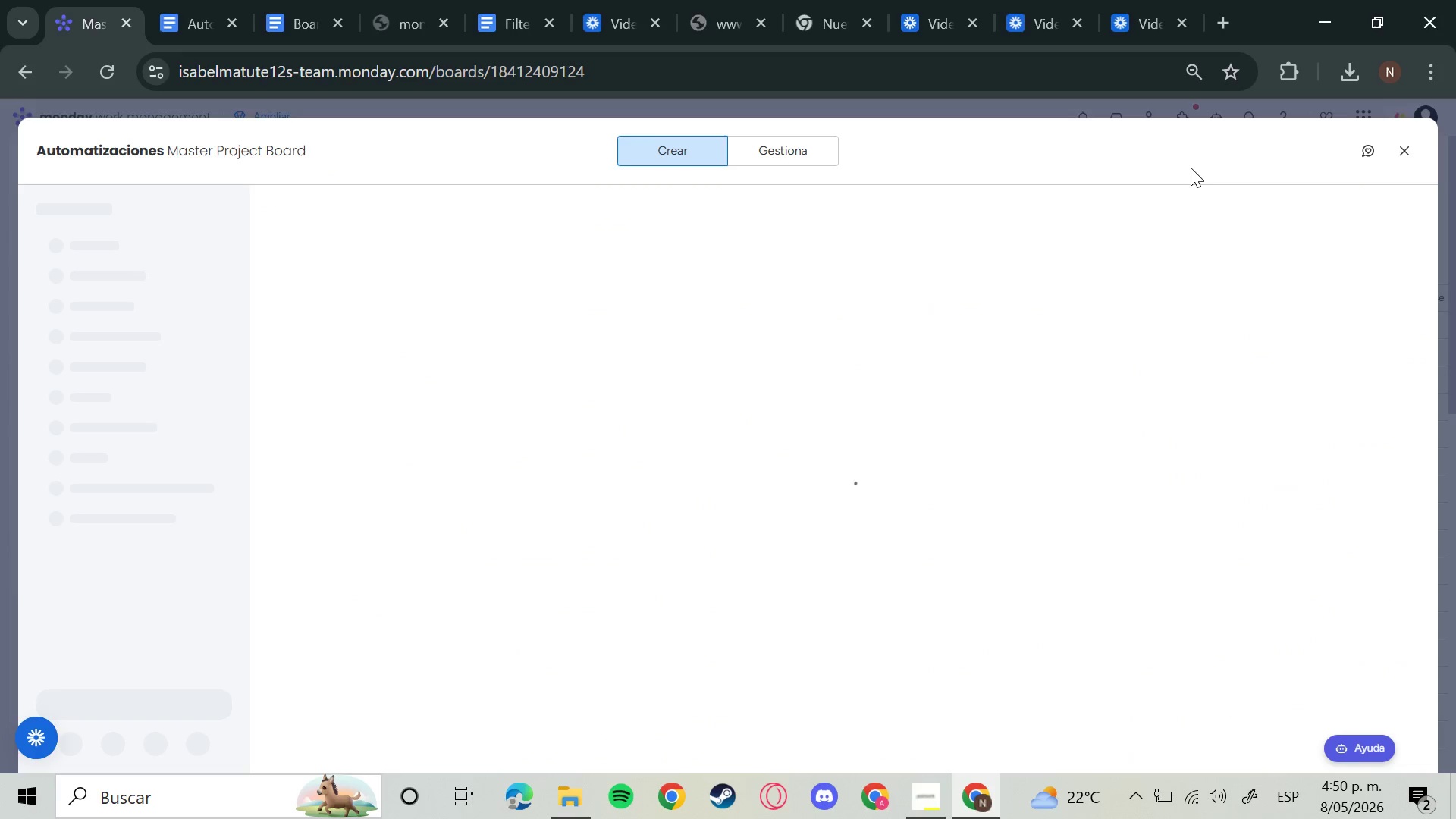 
wait(9.92)
 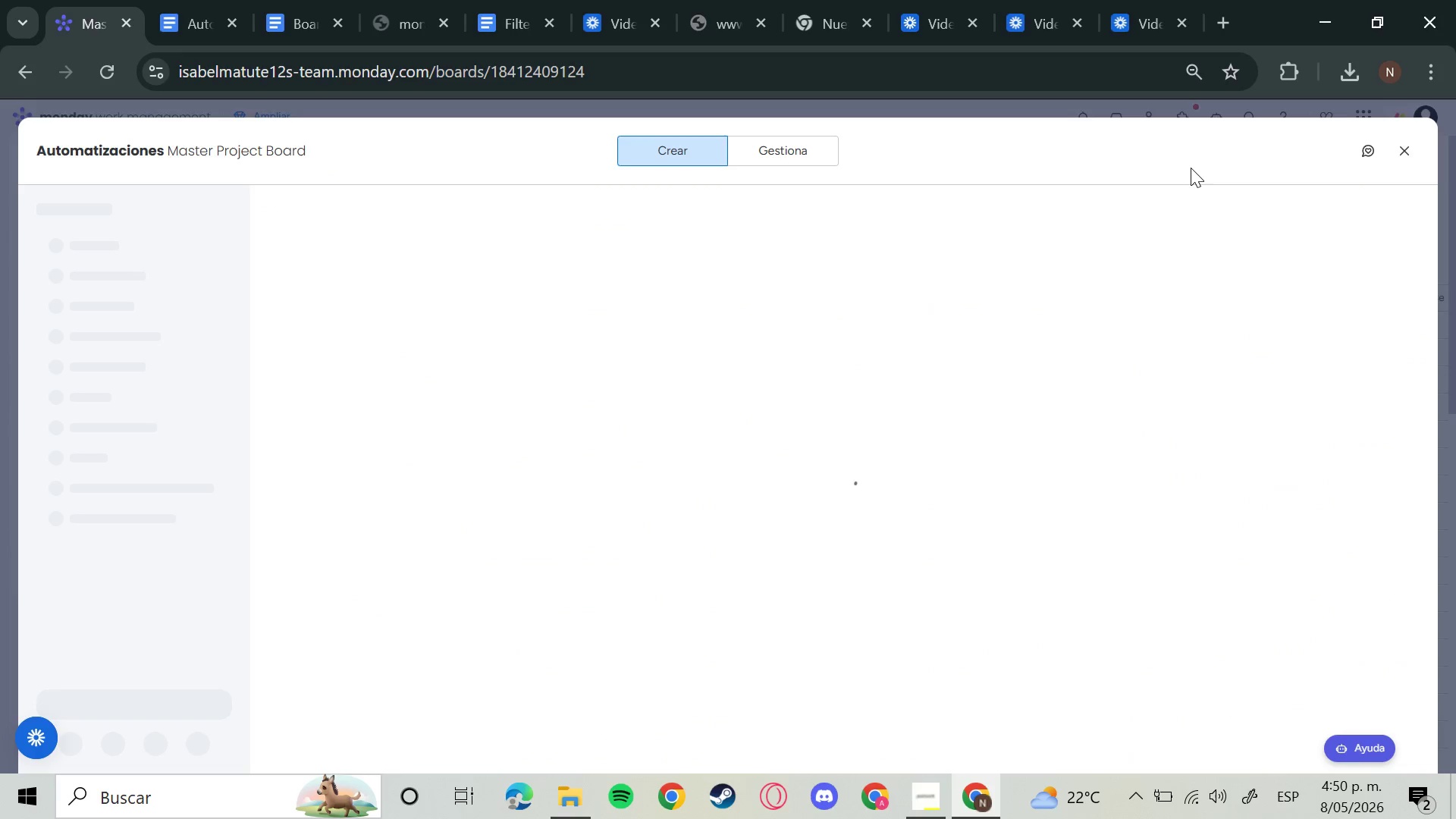 
left_click([405, 409])
 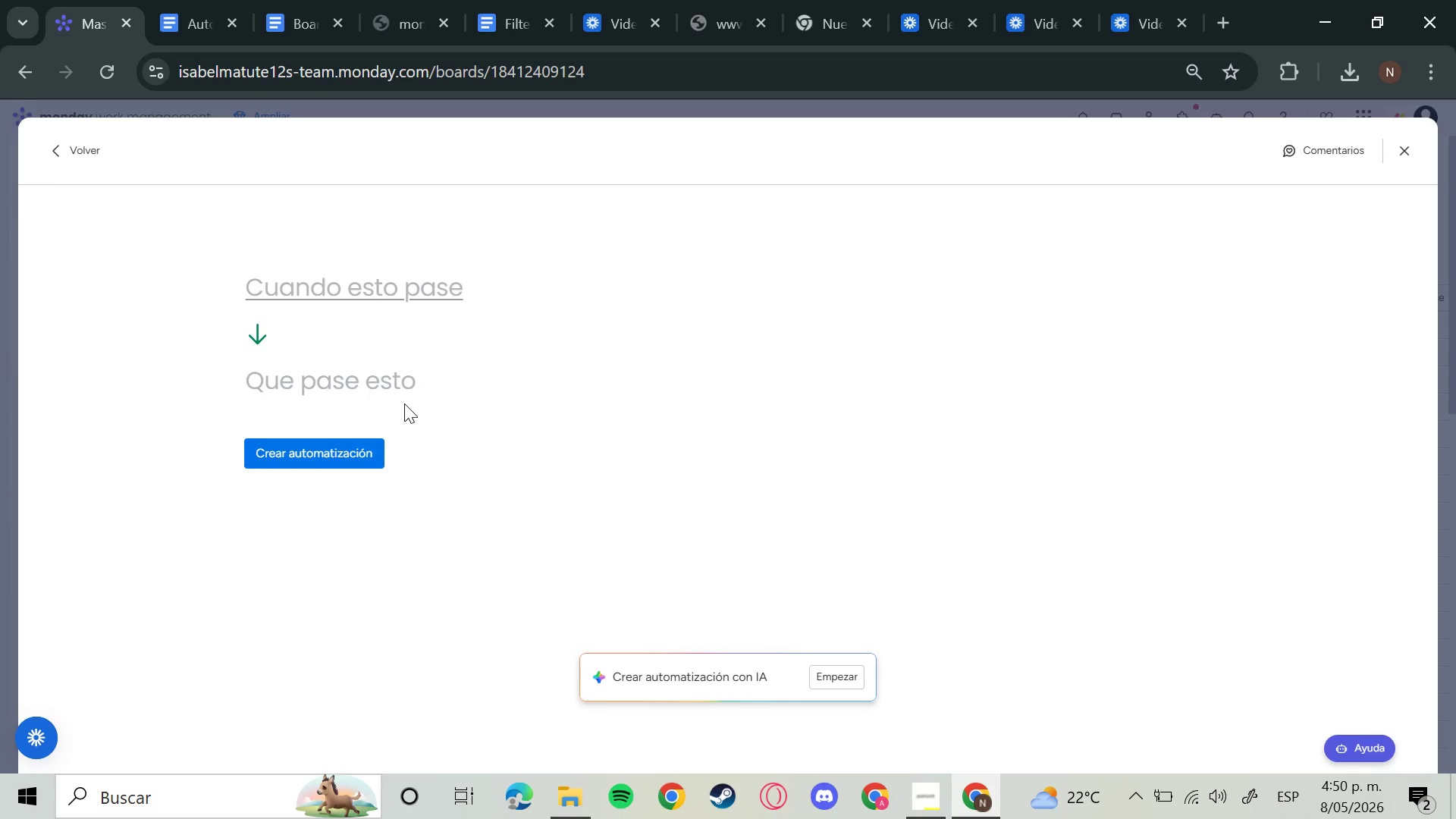 
wait(7.69)
 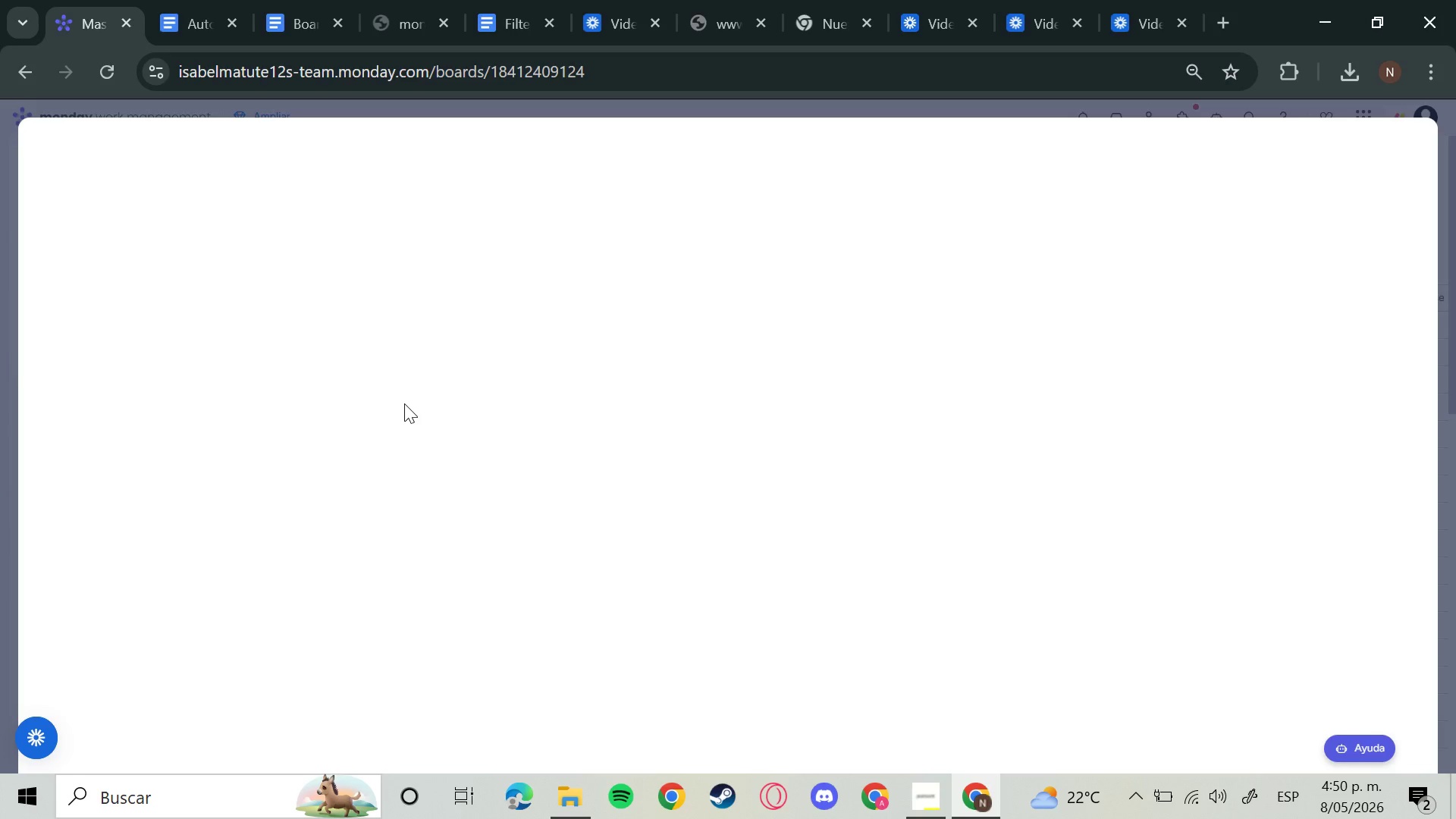 
left_click([271, 297])
 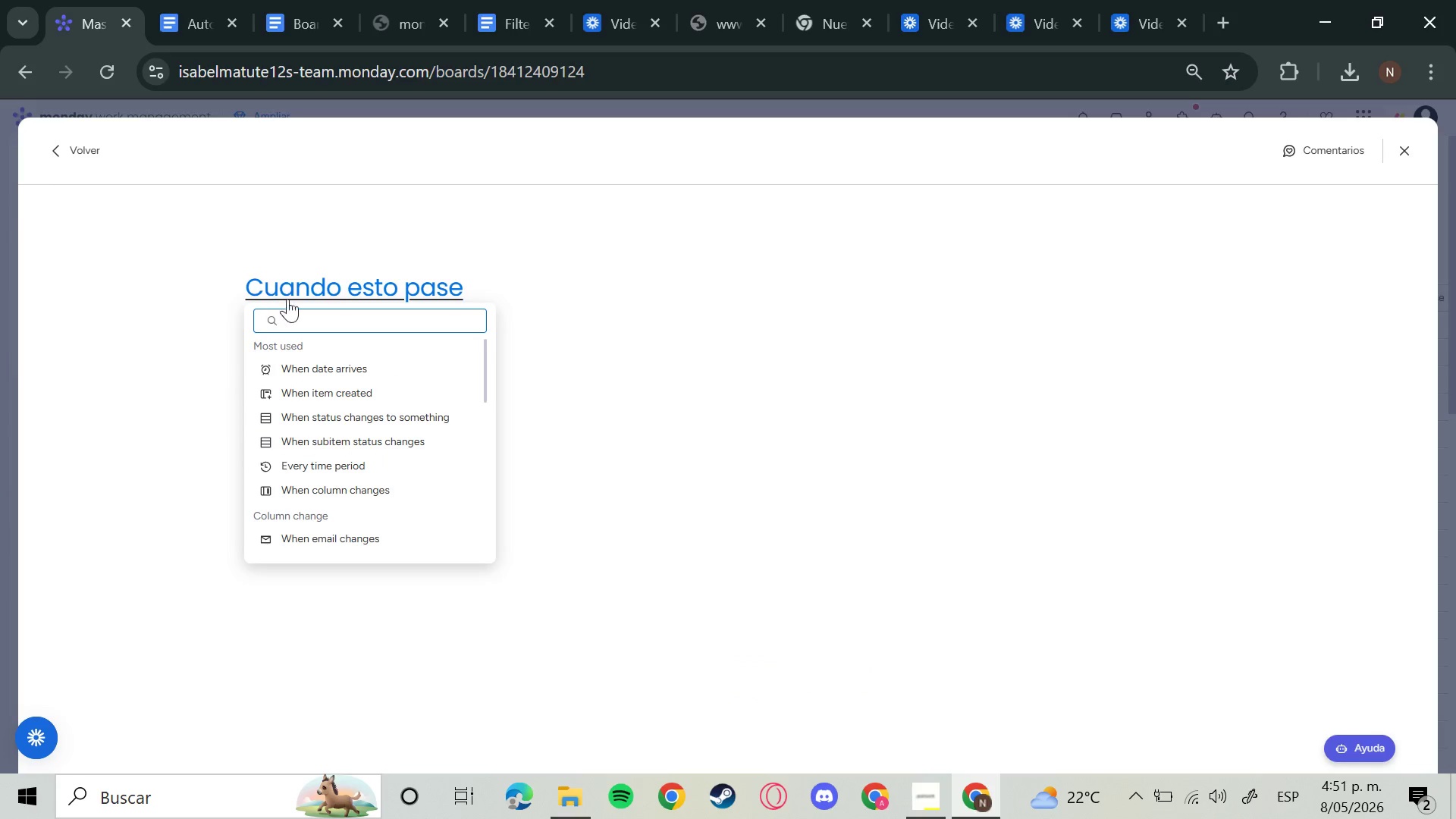 
left_click([402, 423])
 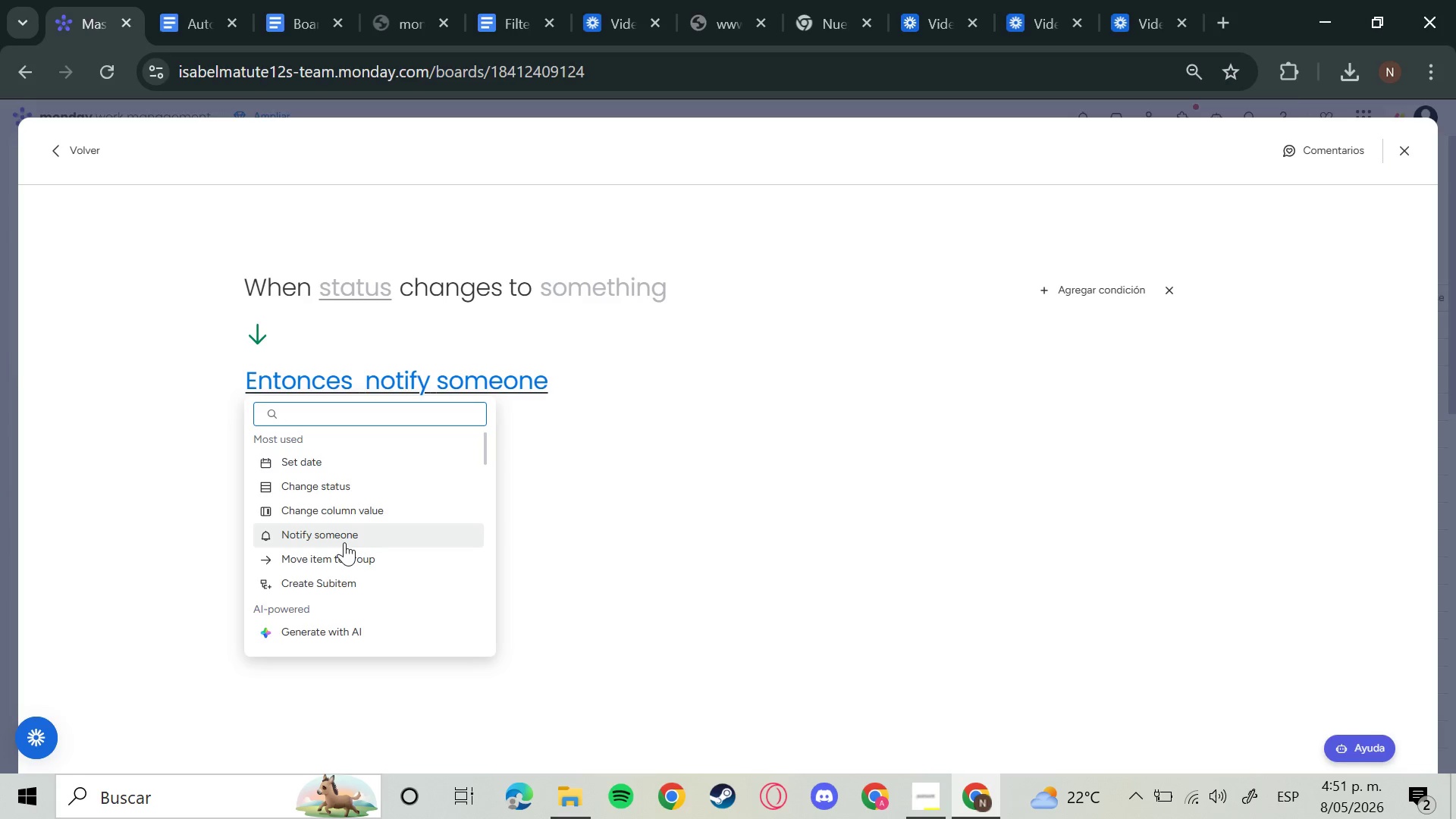 
left_click([344, 542])
 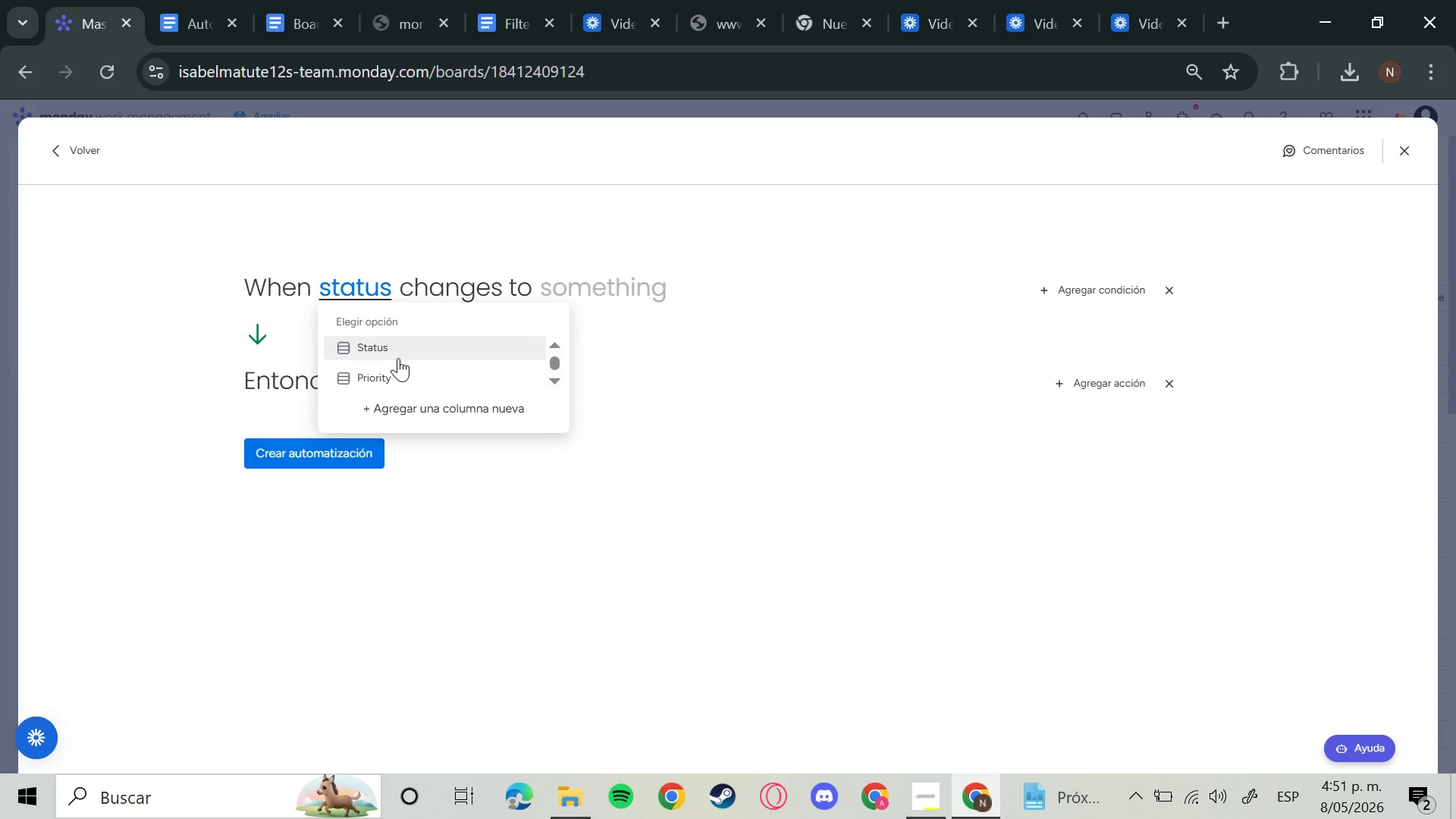 
left_click([398, 358])
 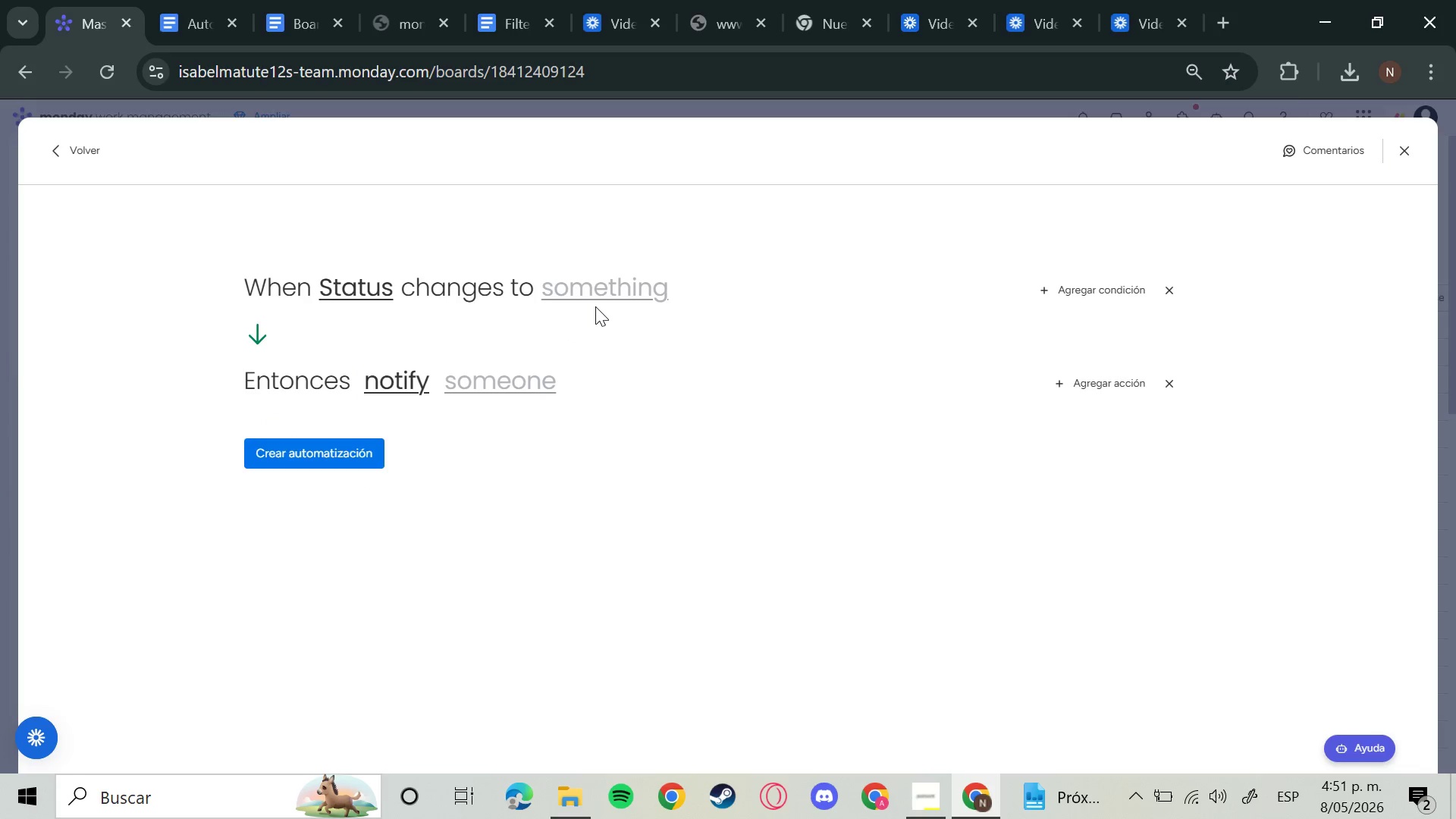 
left_click([595, 306])
 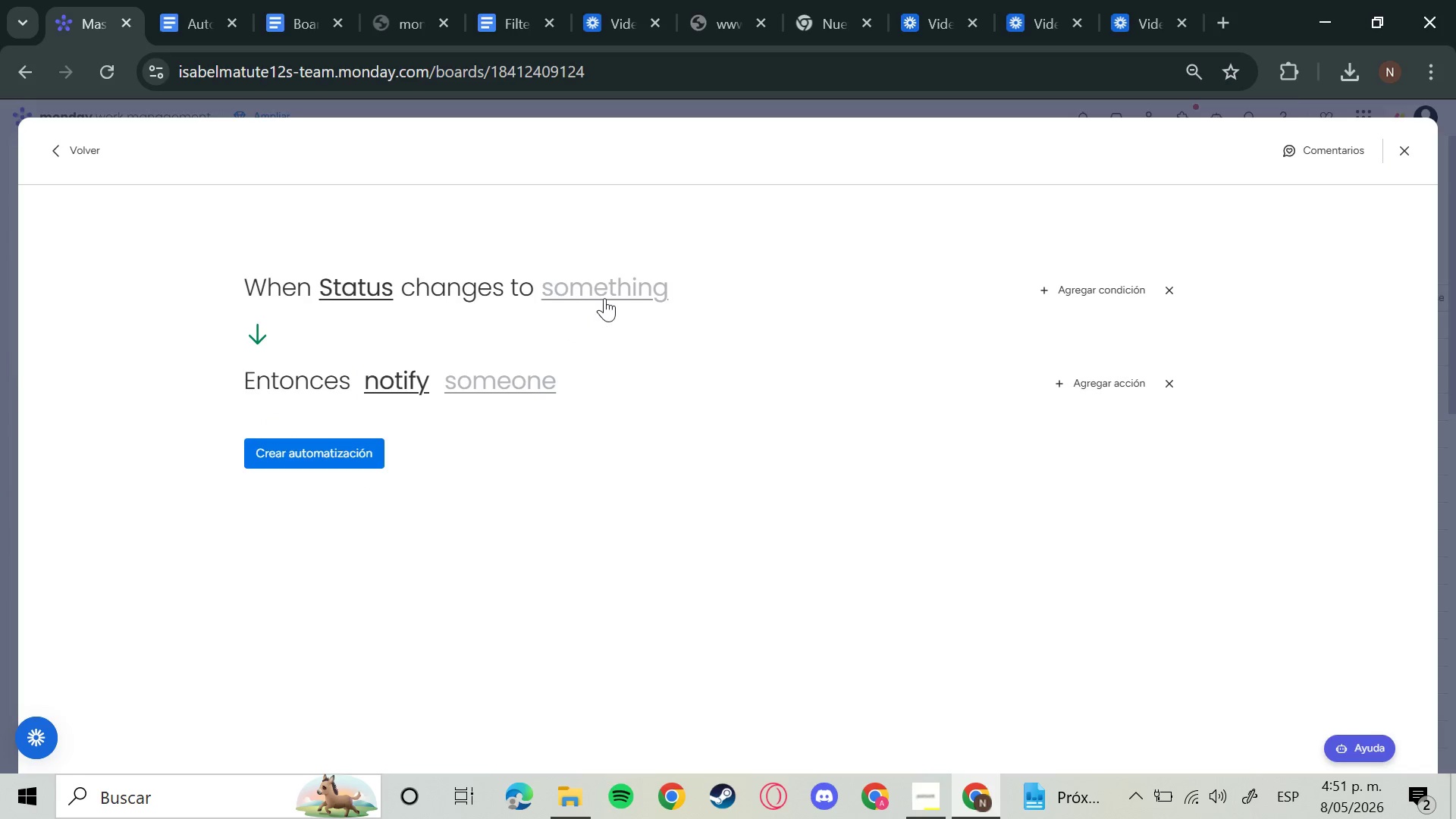 
left_click([604, 298])
 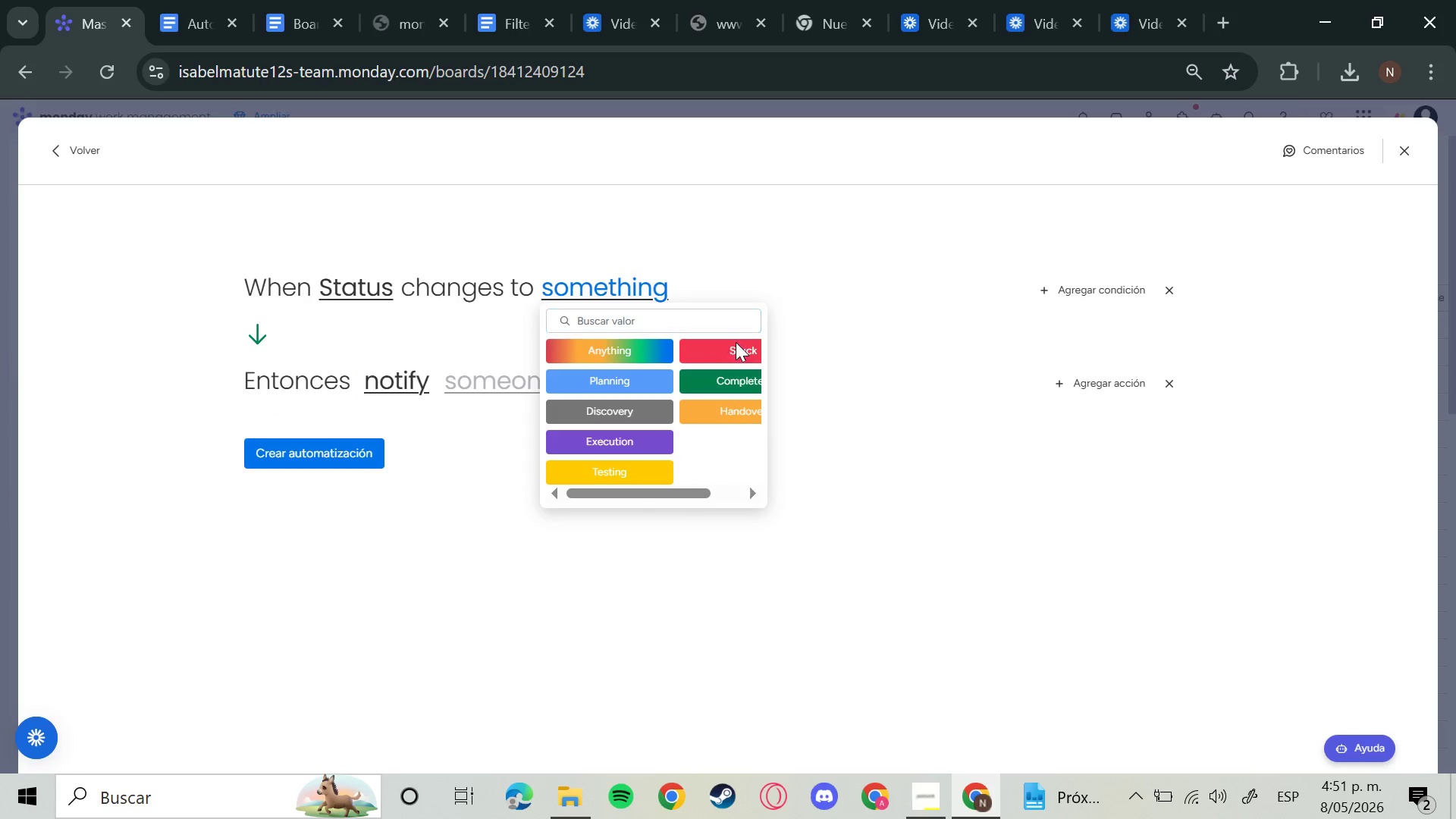 
wait(9.42)
 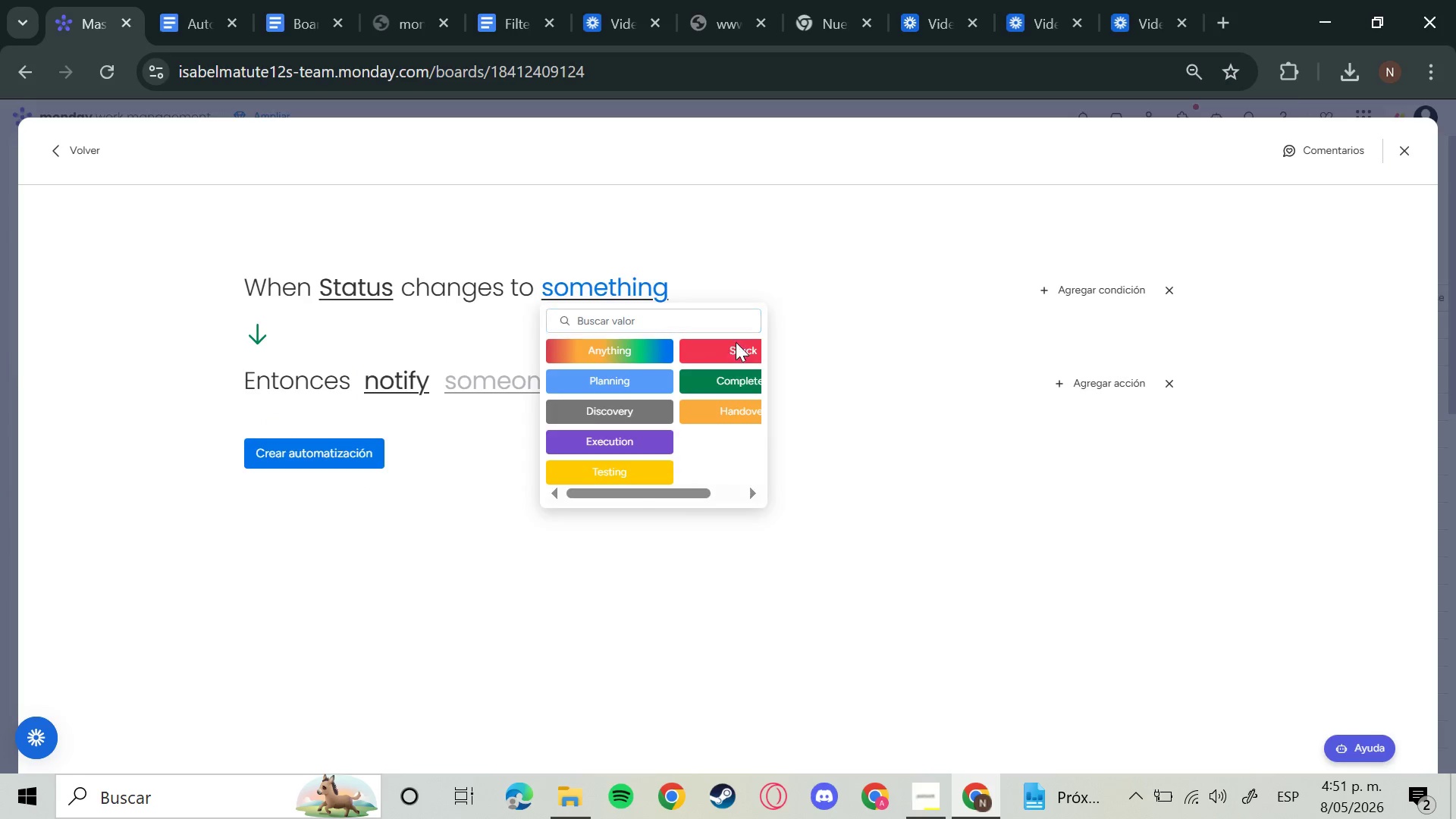 
left_click([513, 381])
 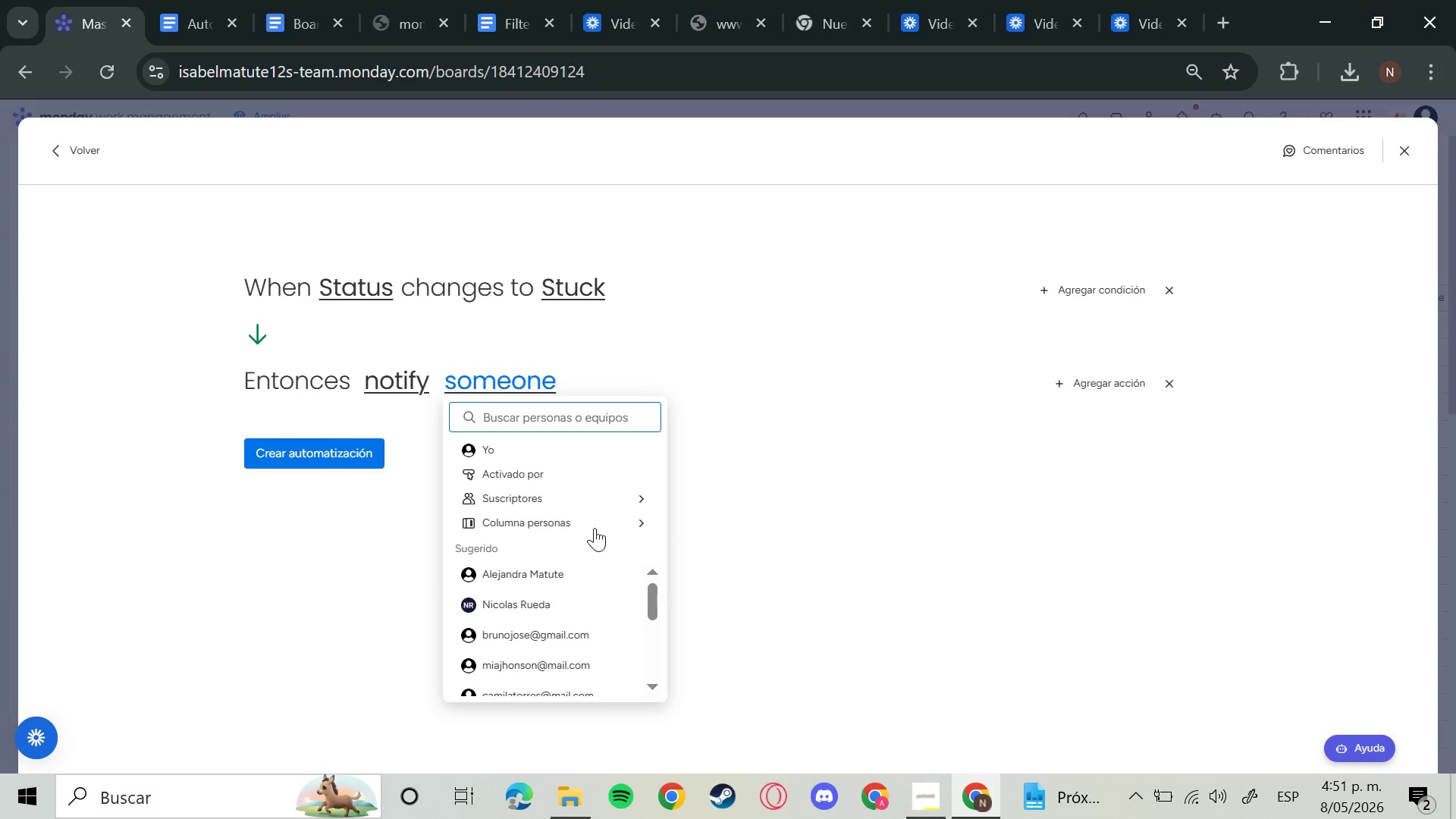 
left_click([723, 541])
 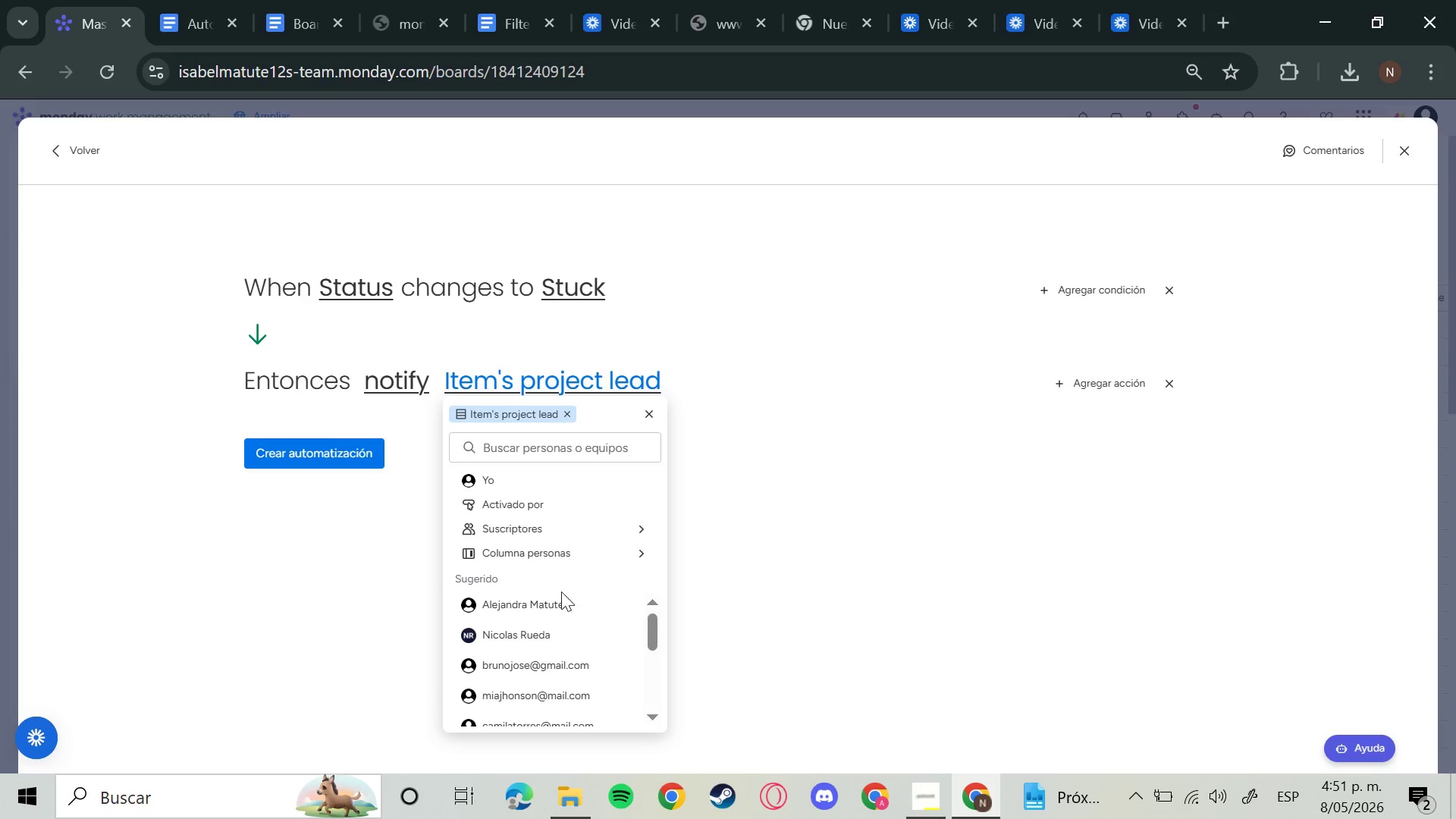 
left_click([557, 598])
 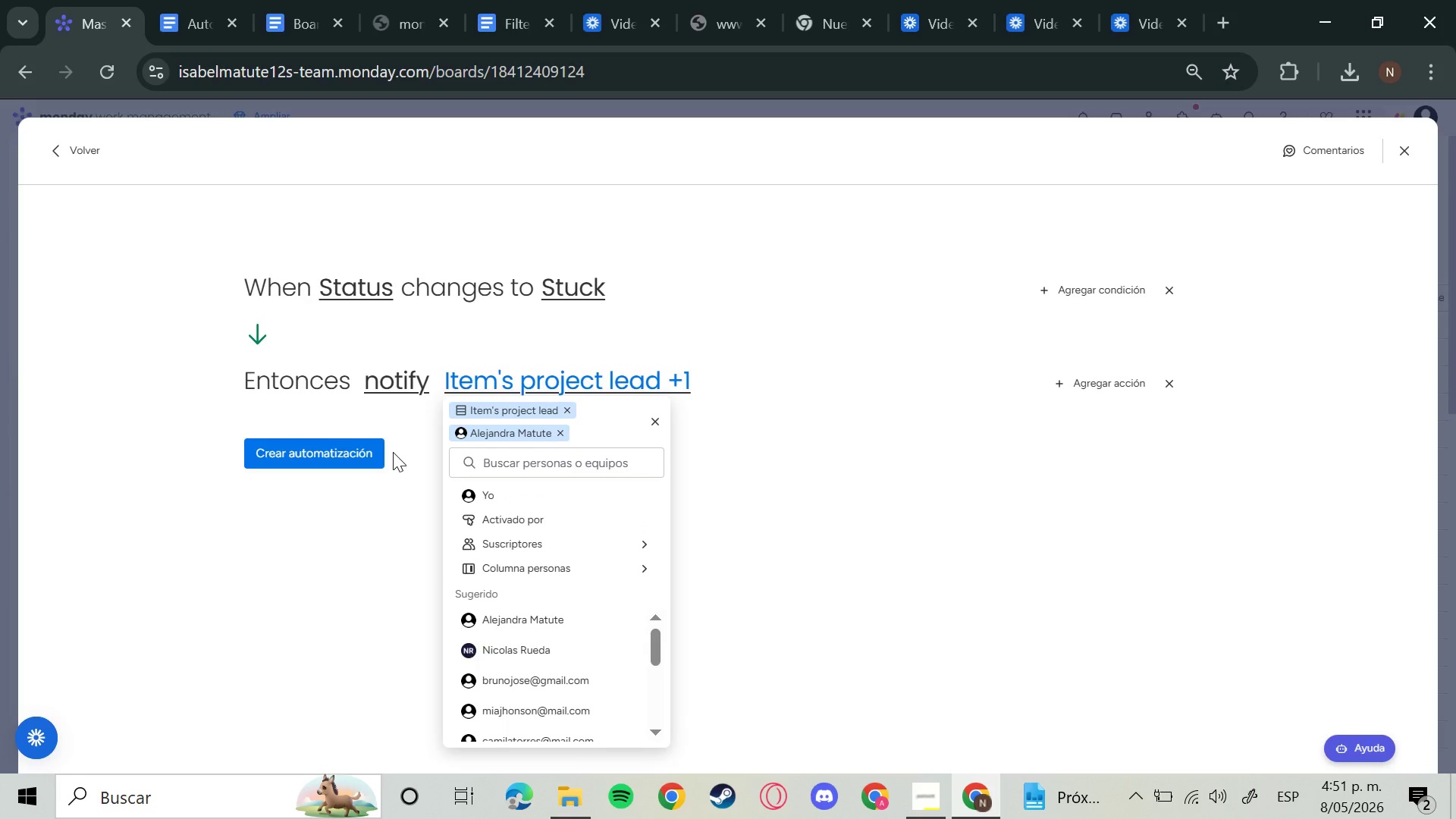 
left_click([392, 382])
 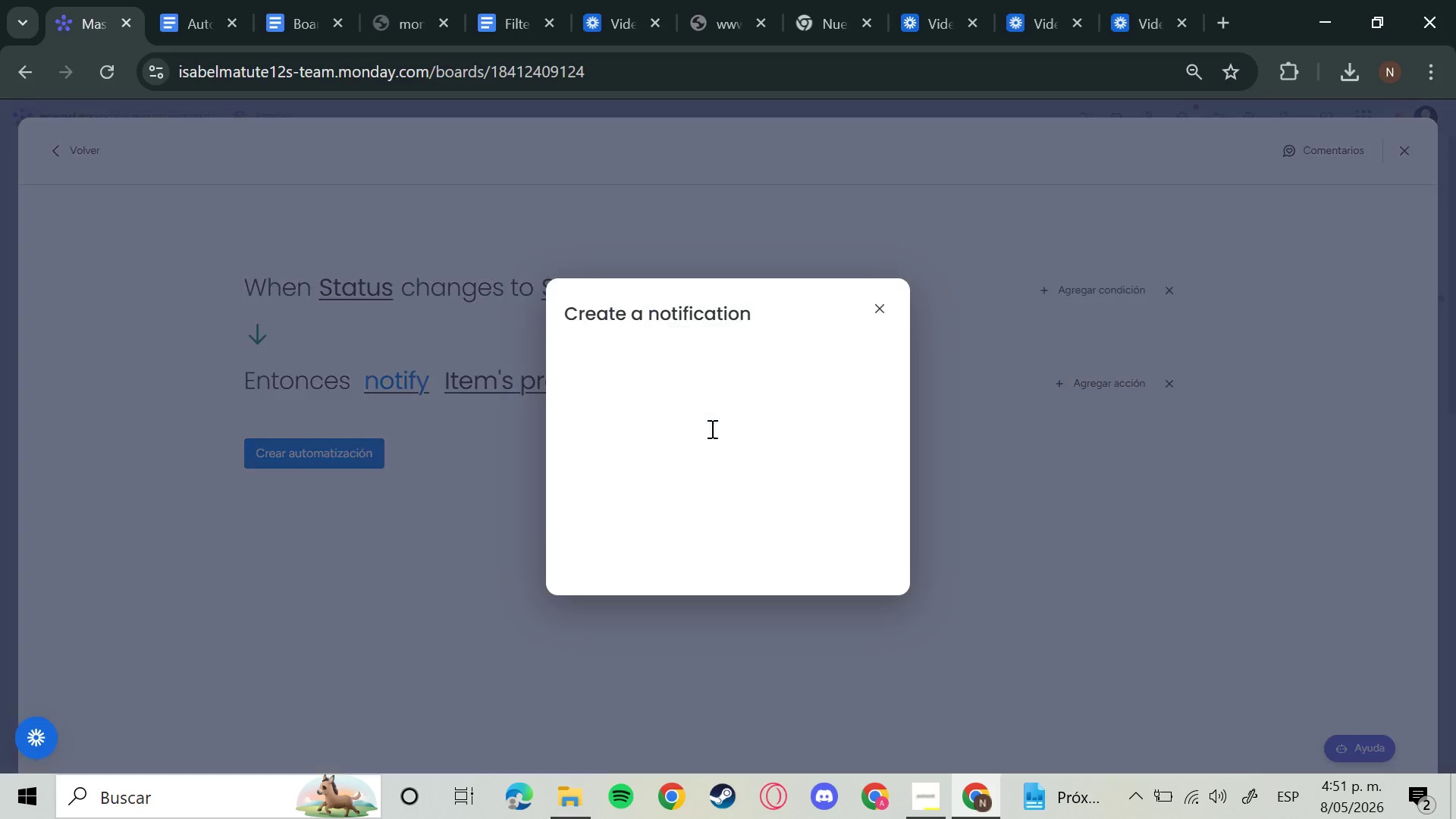 
left_click([670, 445])
 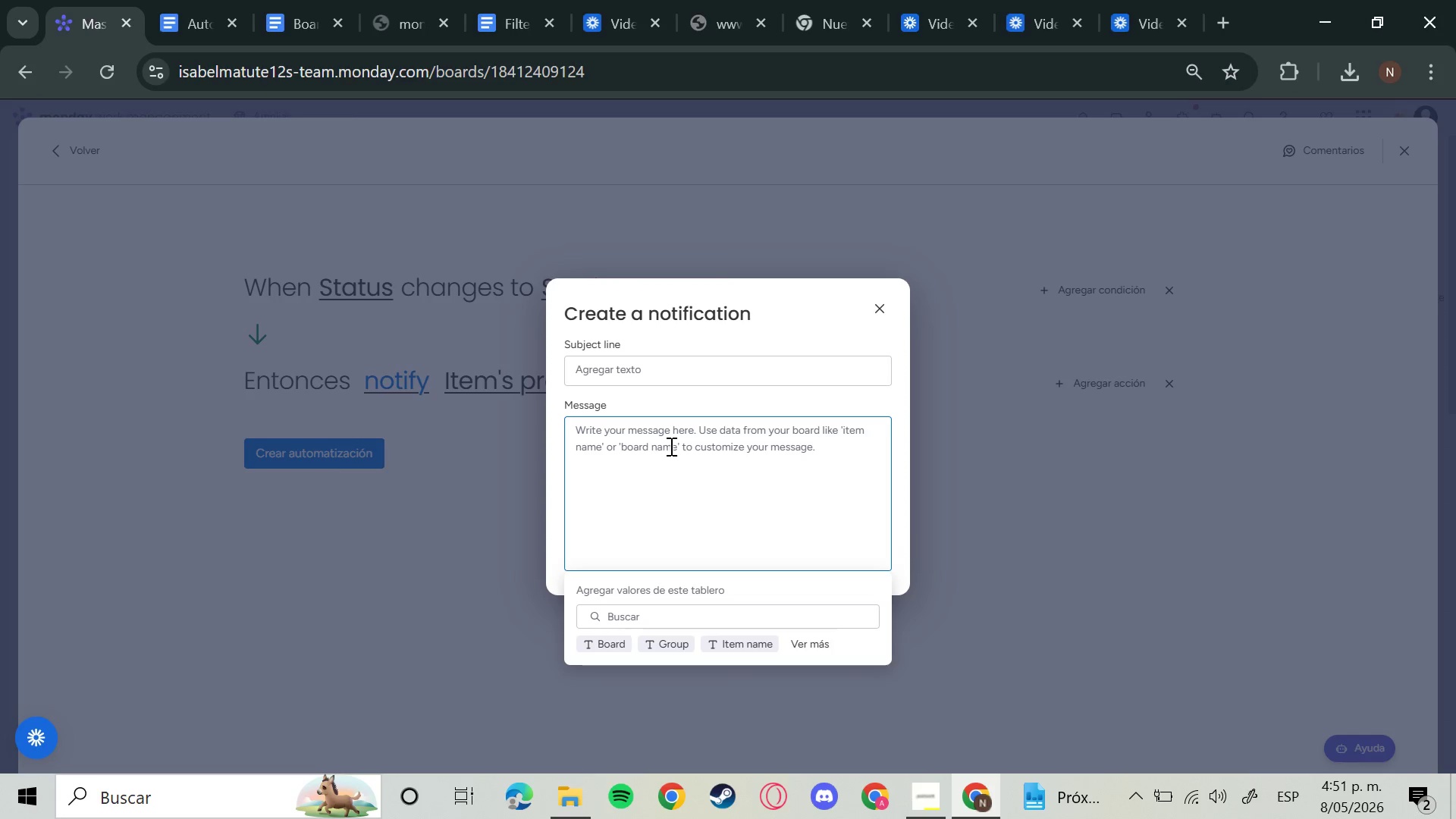 
type(Project status is marked as st)
 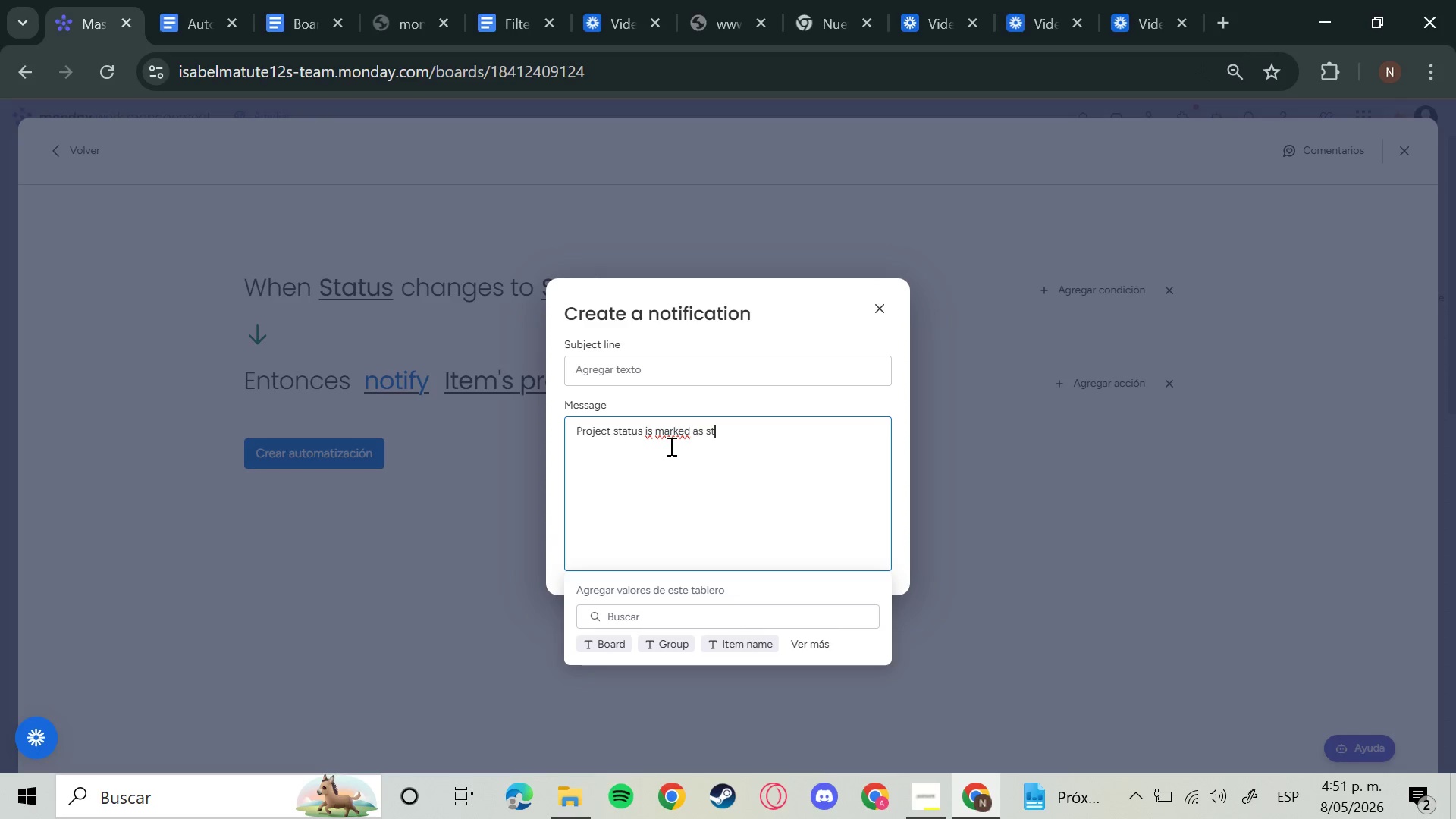 
key(Enter)
 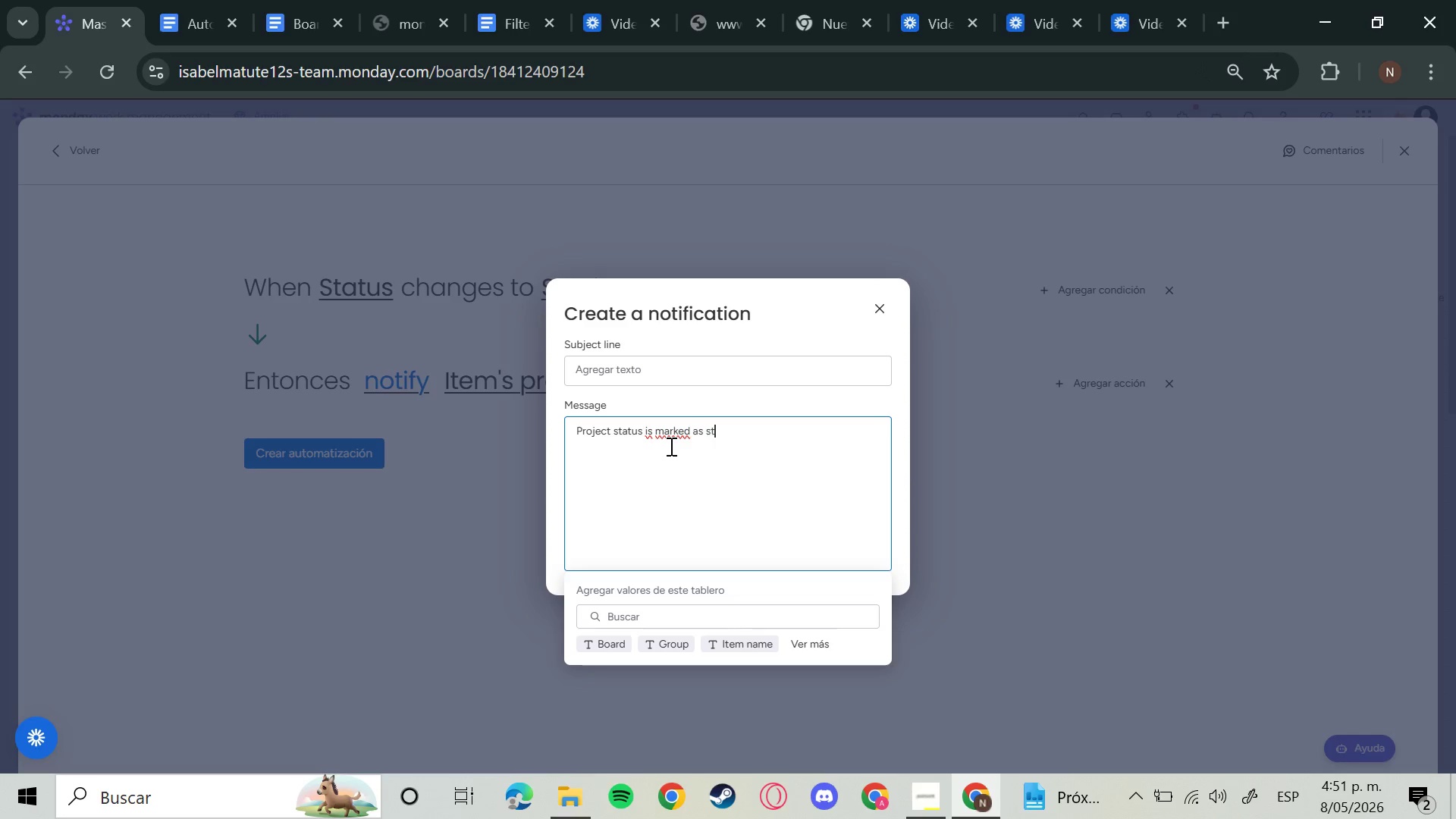 
key(Backspace)
key(Backspace)
key(Backspace)
type(Stuck )
key(Backspace)
type(. In)
key(Backspace)
key(Backspace)
key(Backspace)
key(Backspace)
type(. In)
key(Backspace)
type(mmediatereview ew)
key(Backspace)
key(Backspace)
type(required)
 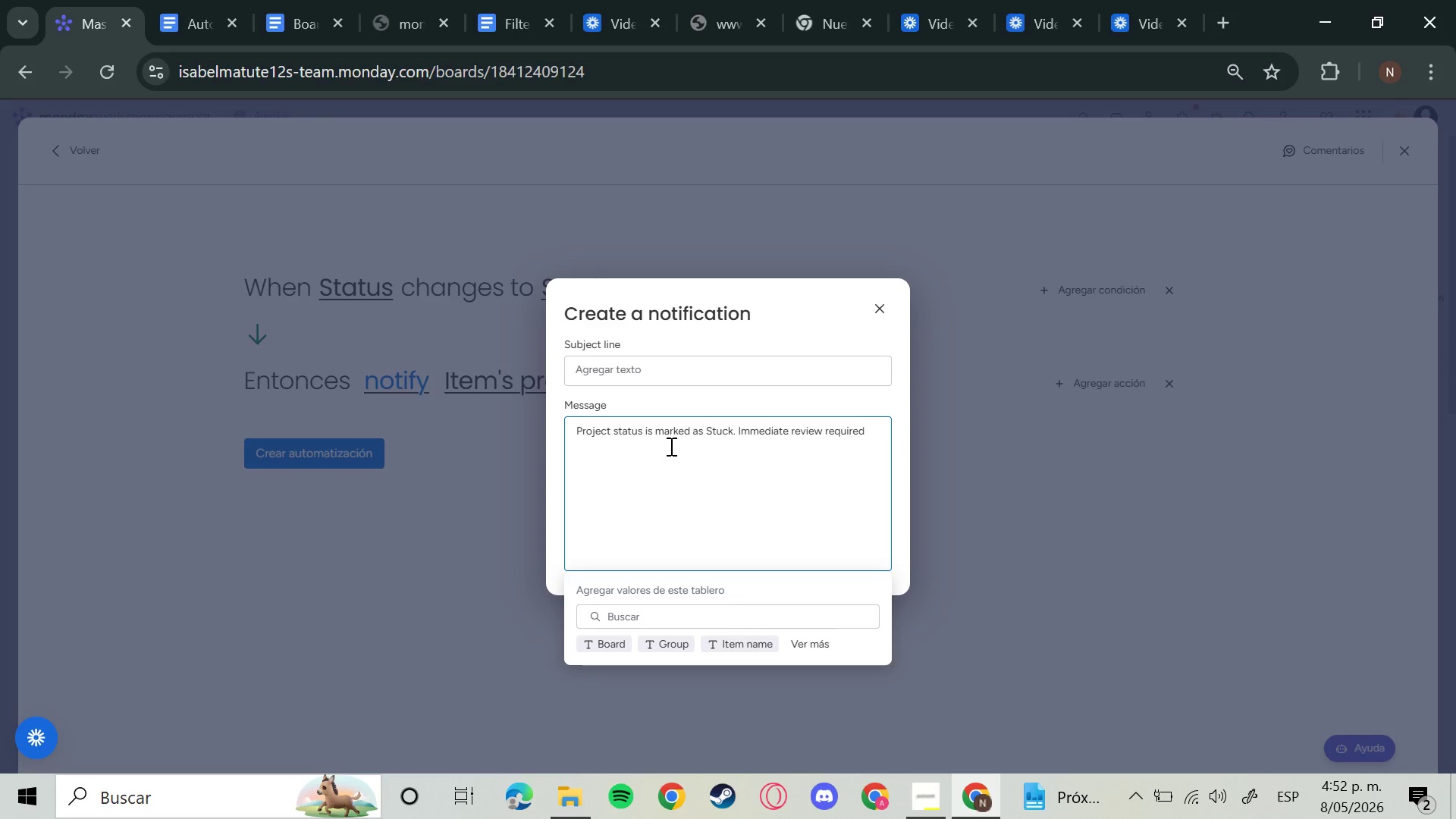 
key(Enter)
 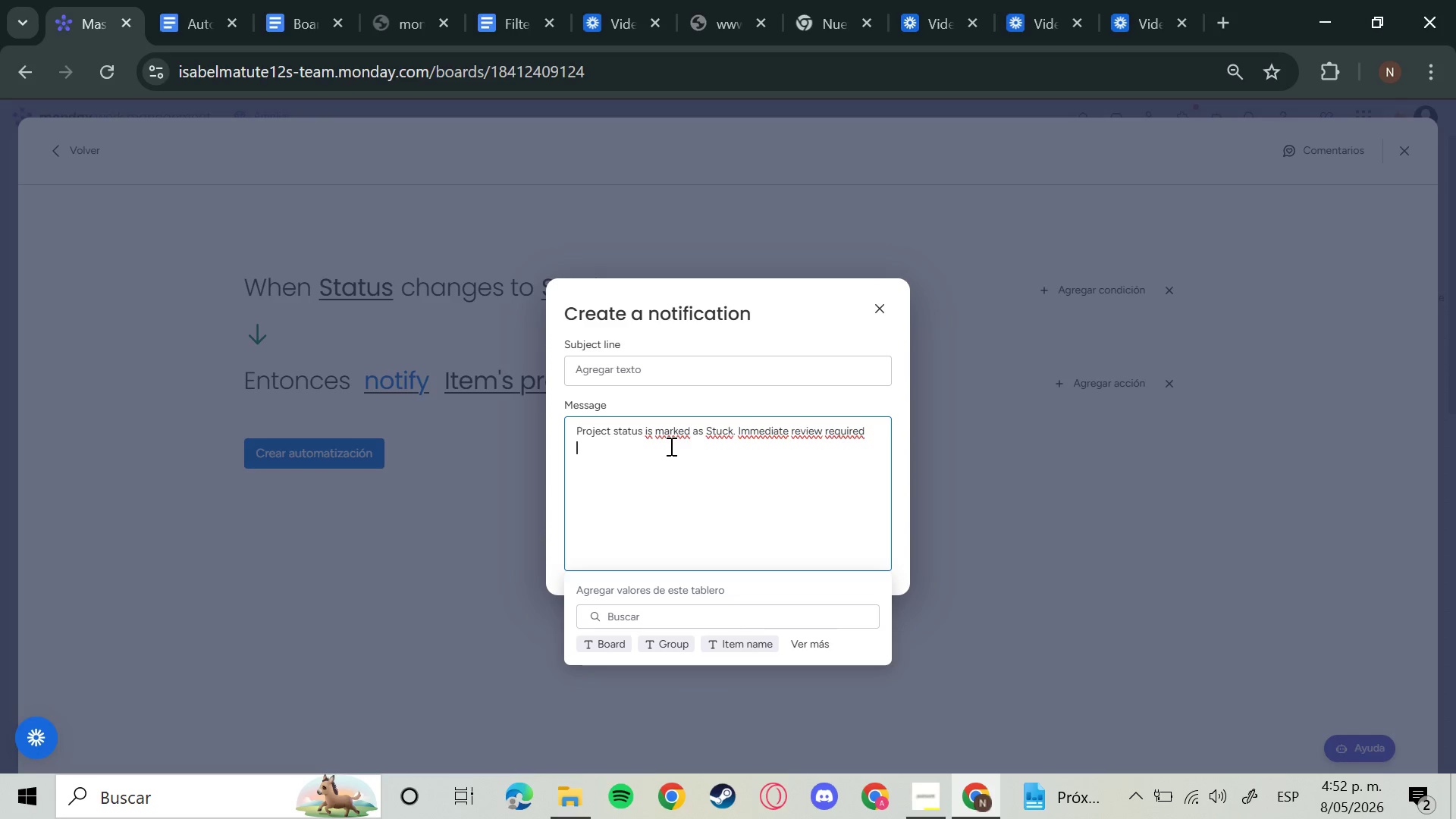 
wait(30.56)
 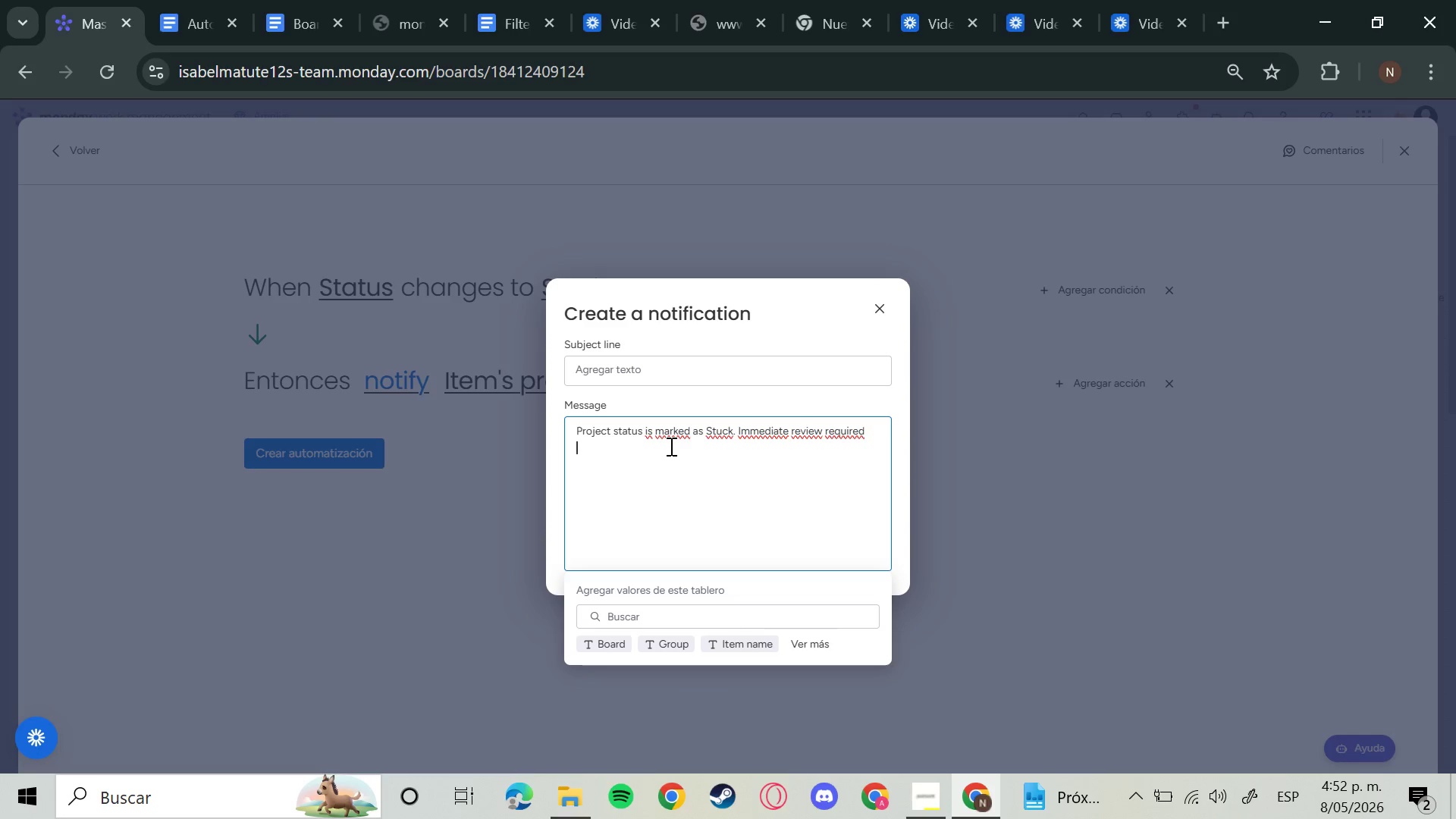 
left_click([1032, 488])
 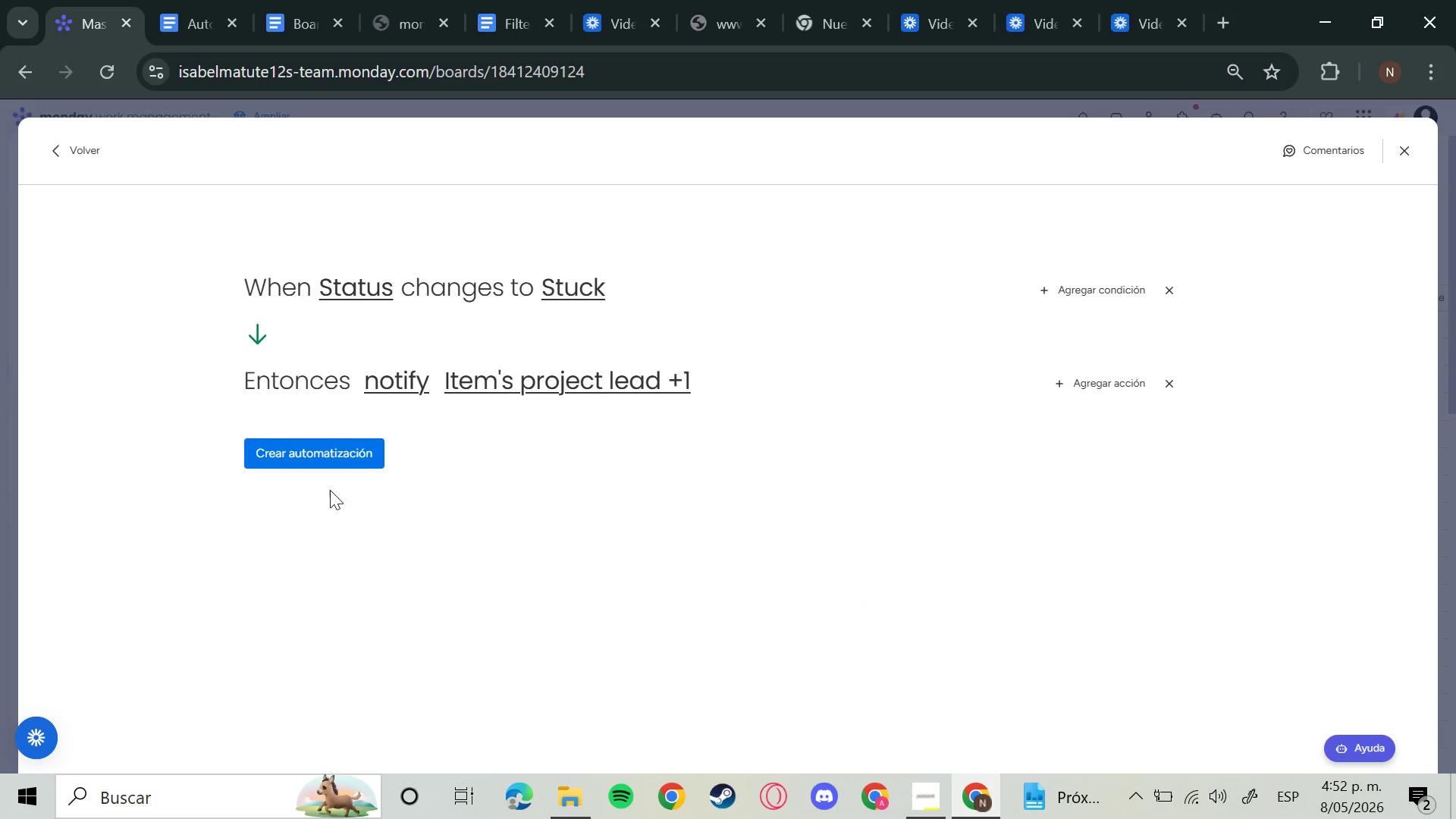 
left_click([369, 449])
 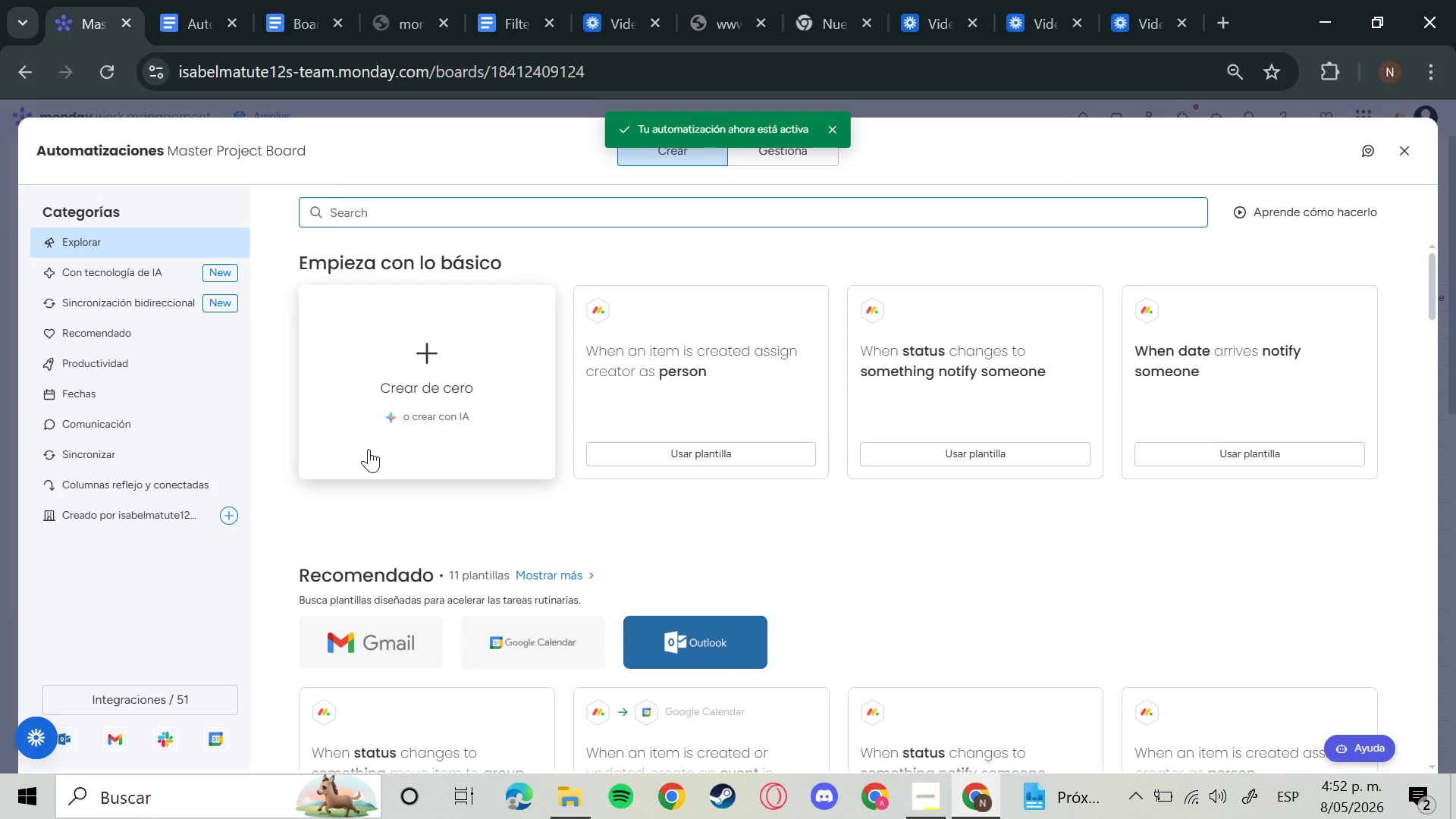 
wait(7.05)
 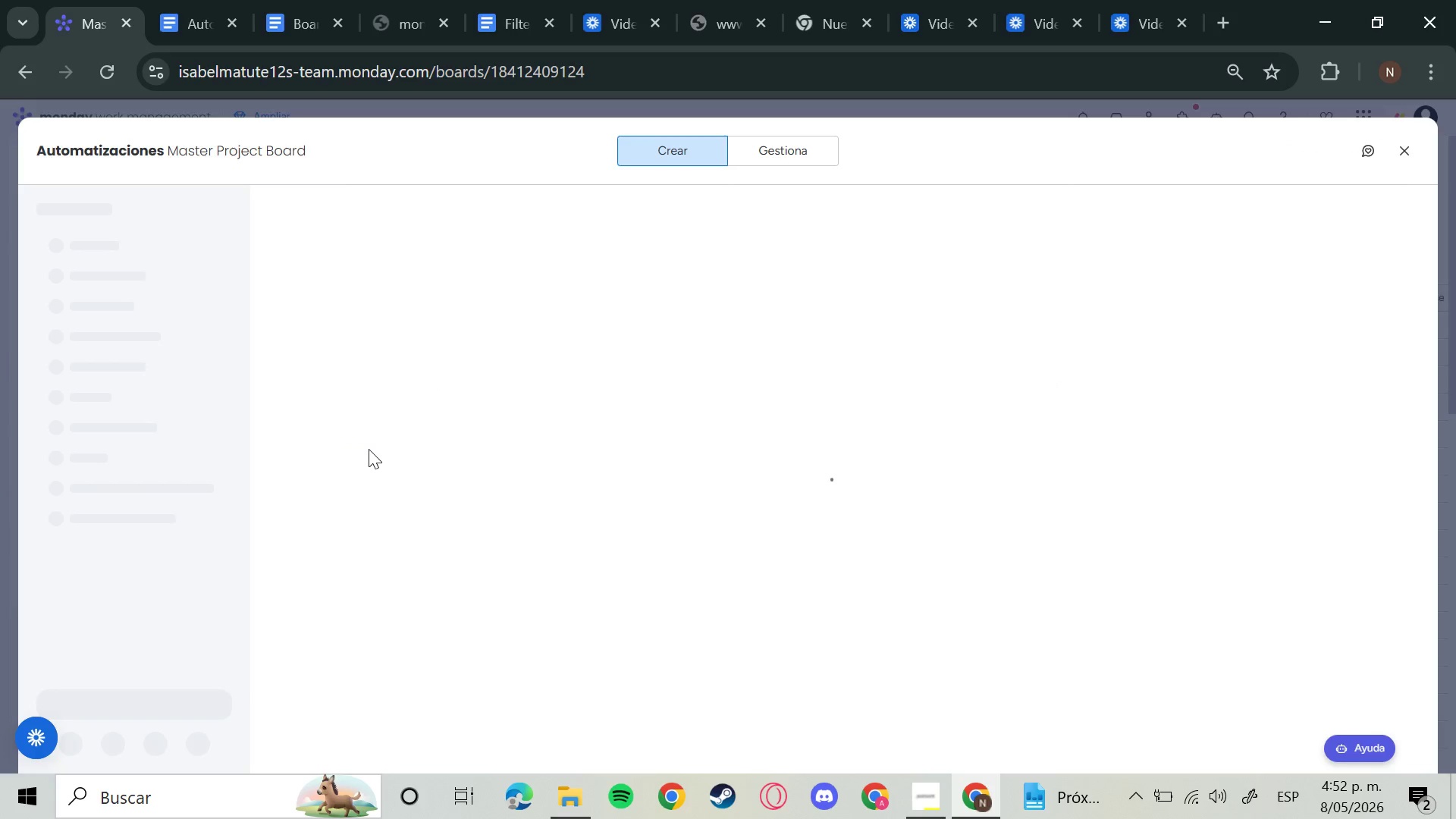 
left_click([937, 781])